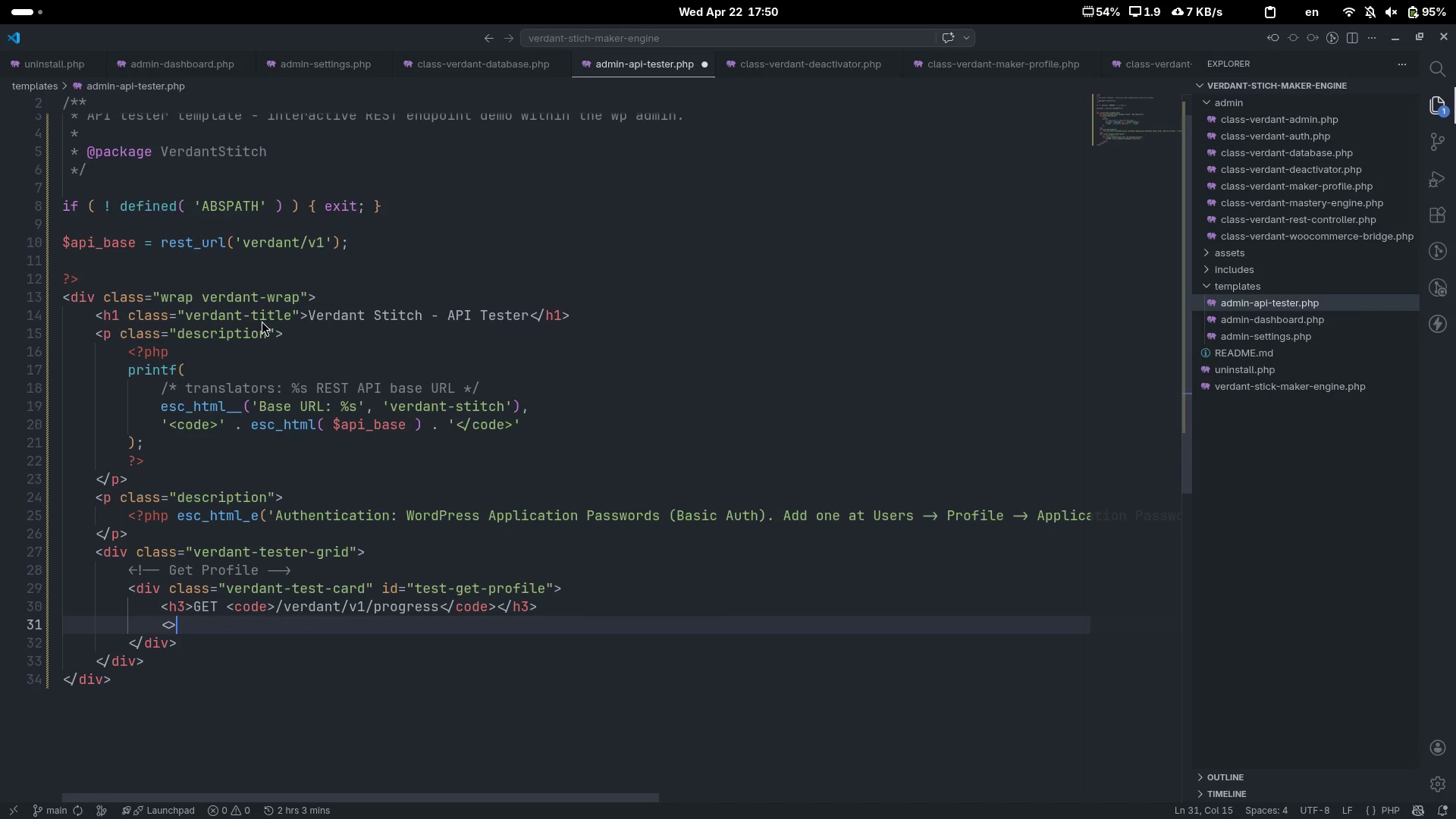 
key(ArrowLeft)
 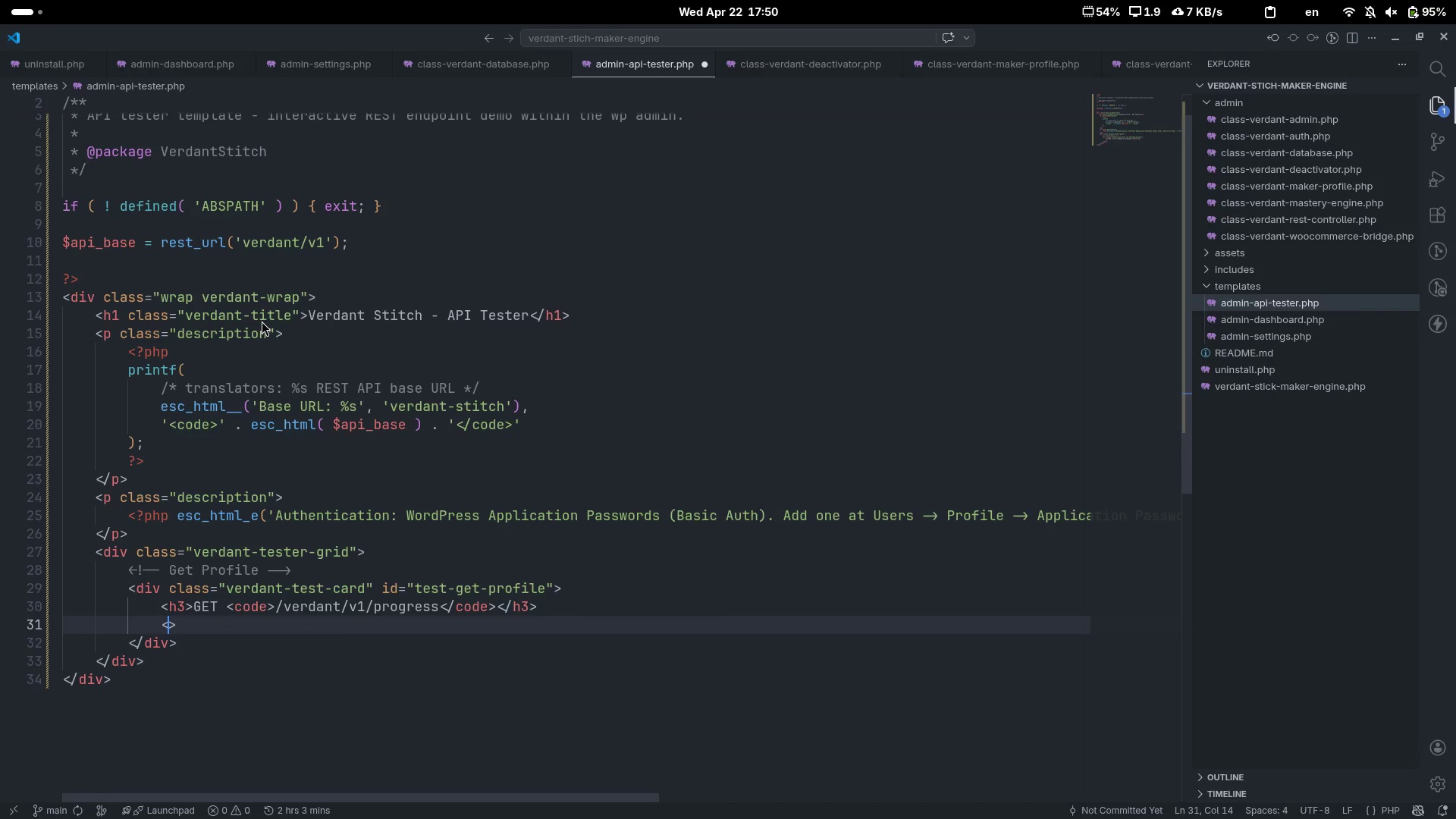 
key(BracketLeft)
 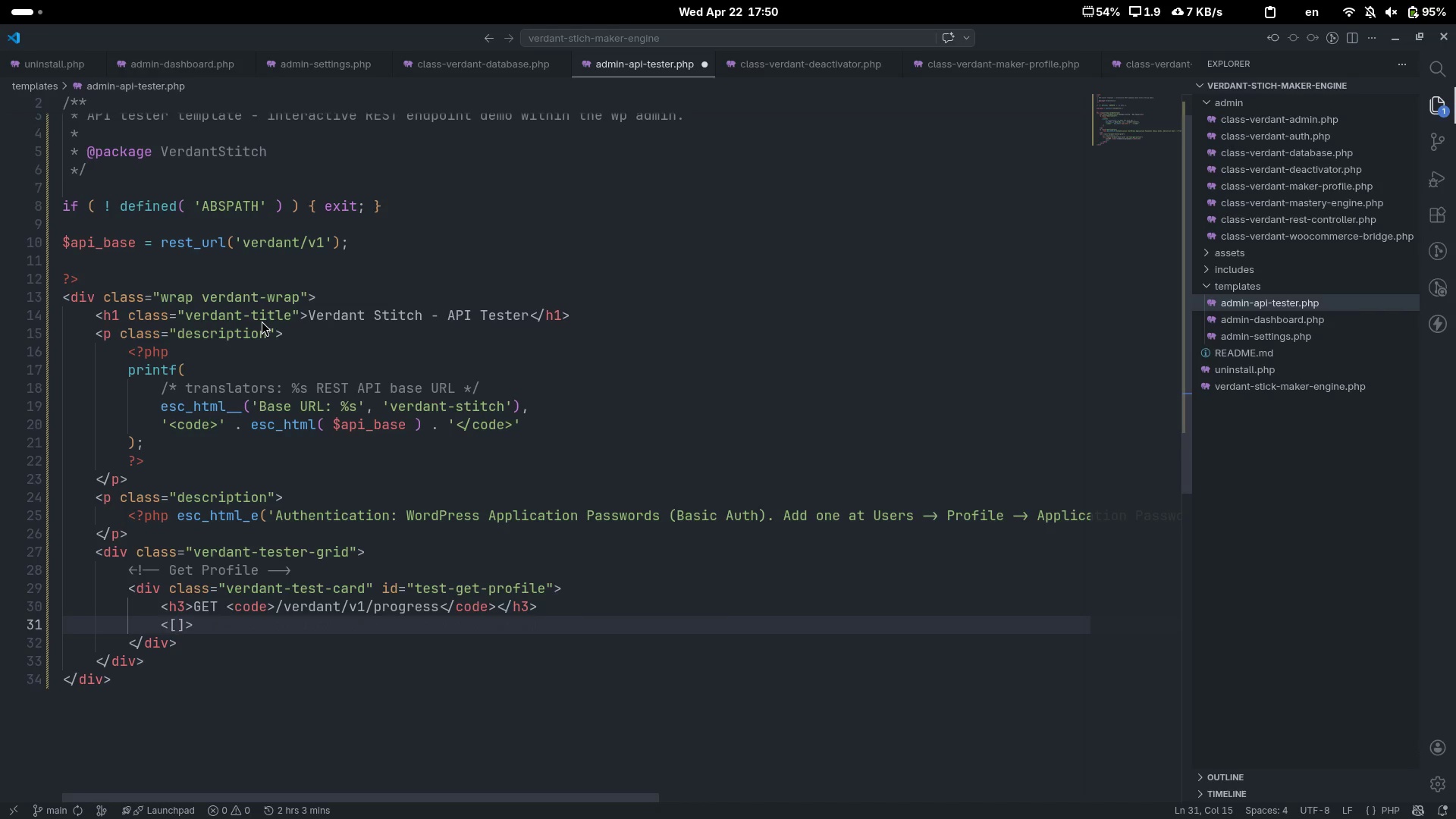 
key(Backspace)
 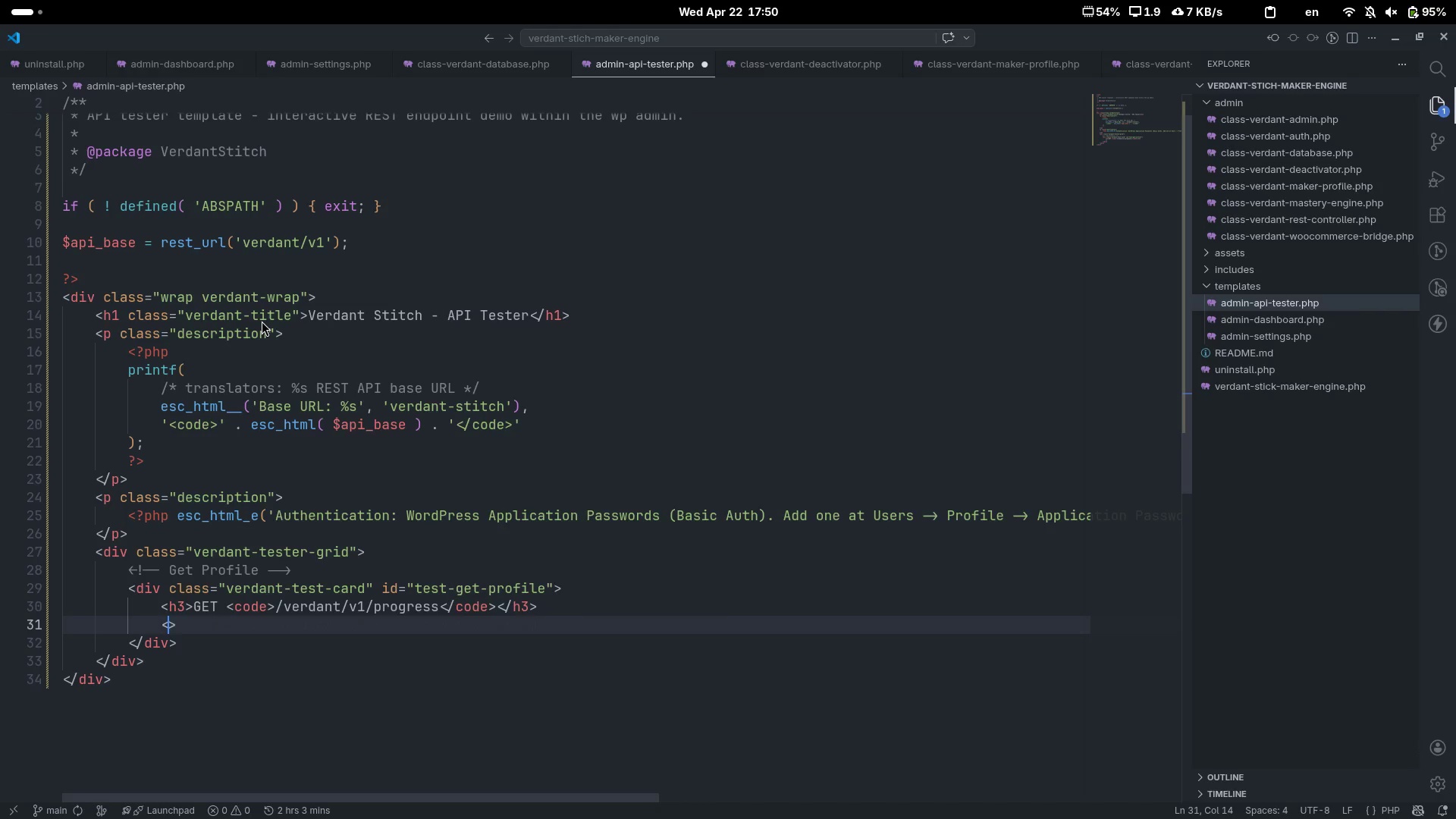 
key(P)
 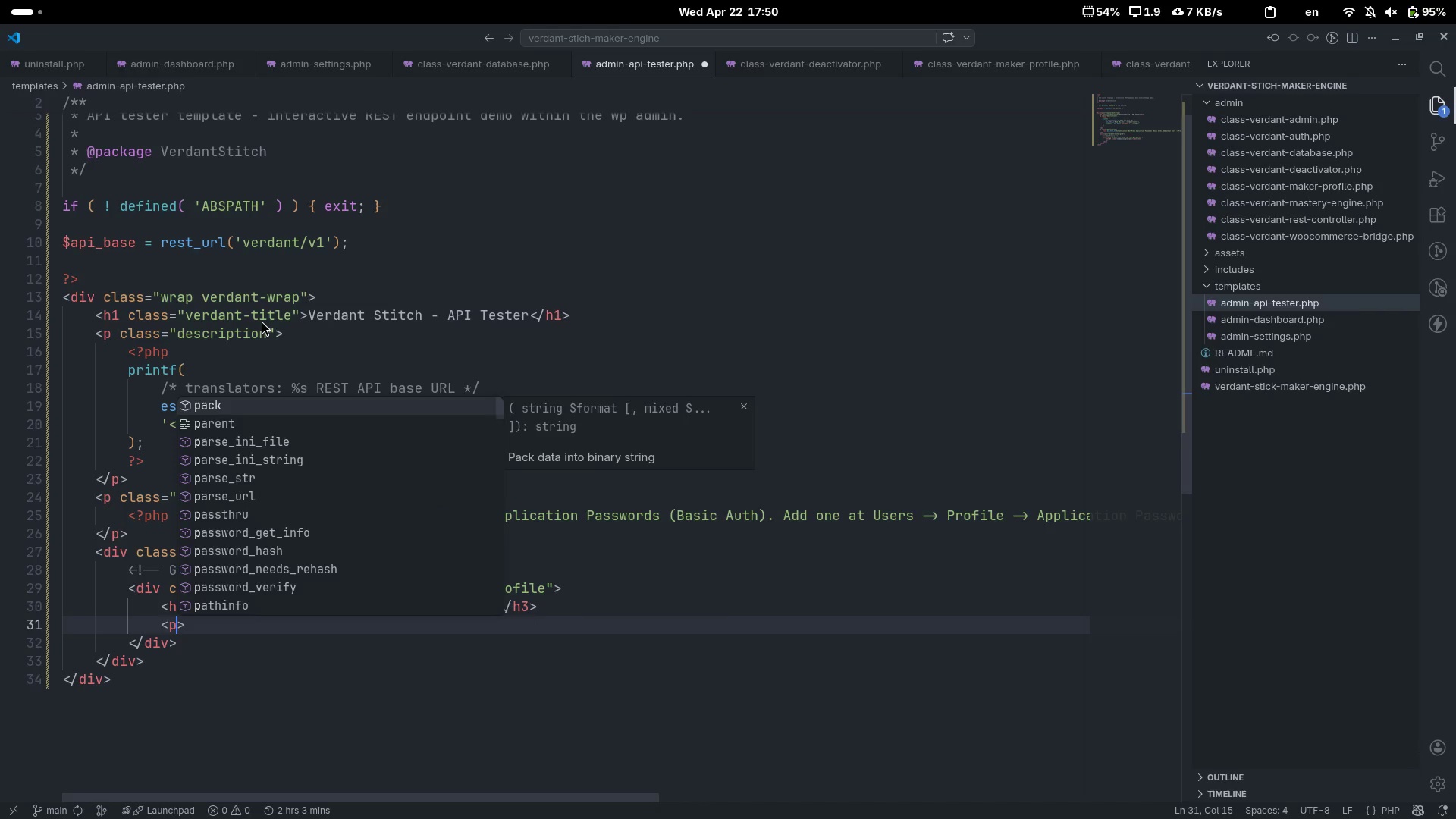 
key(ArrowRight)
 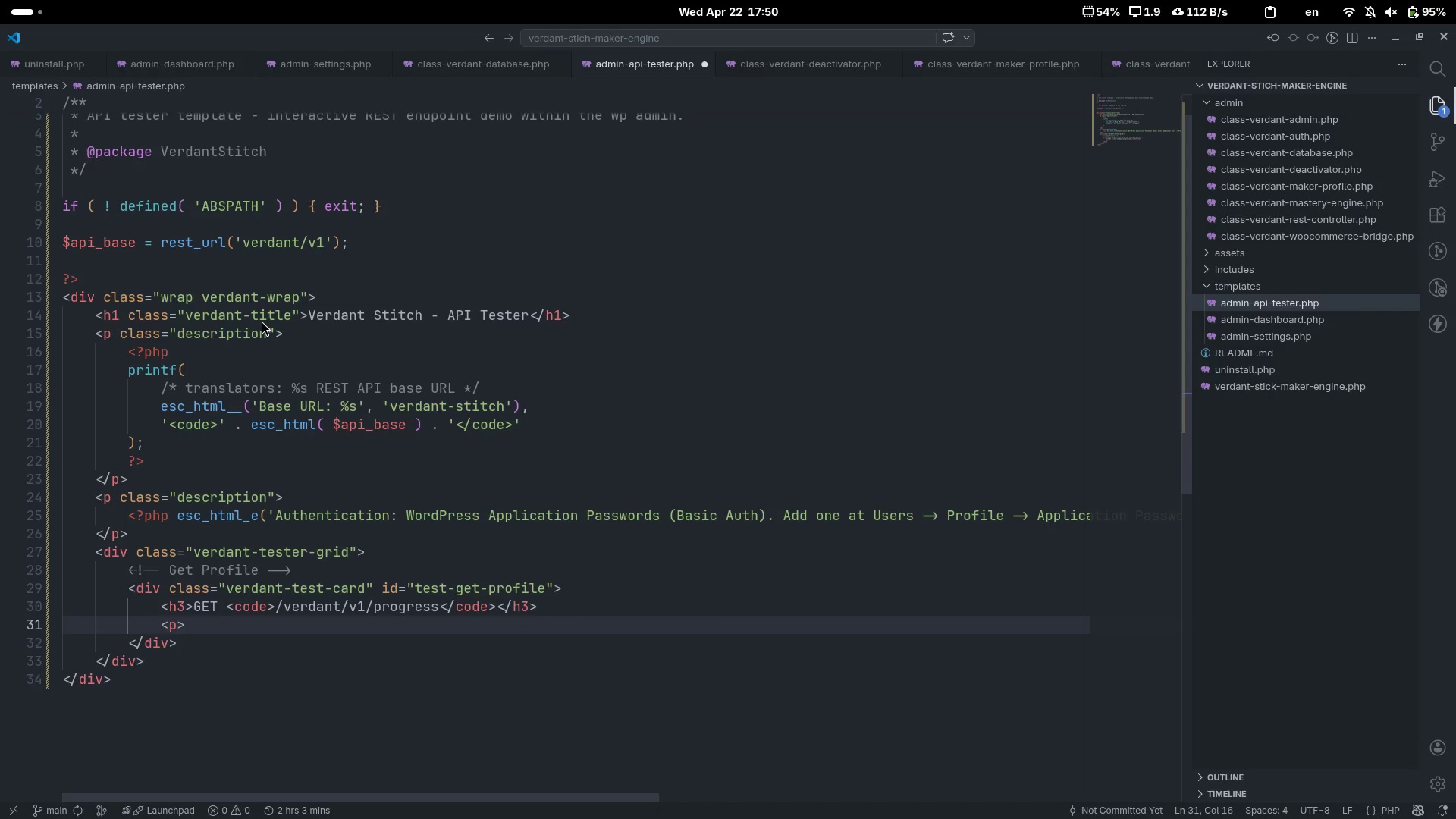 
key(Shift+Comma)
 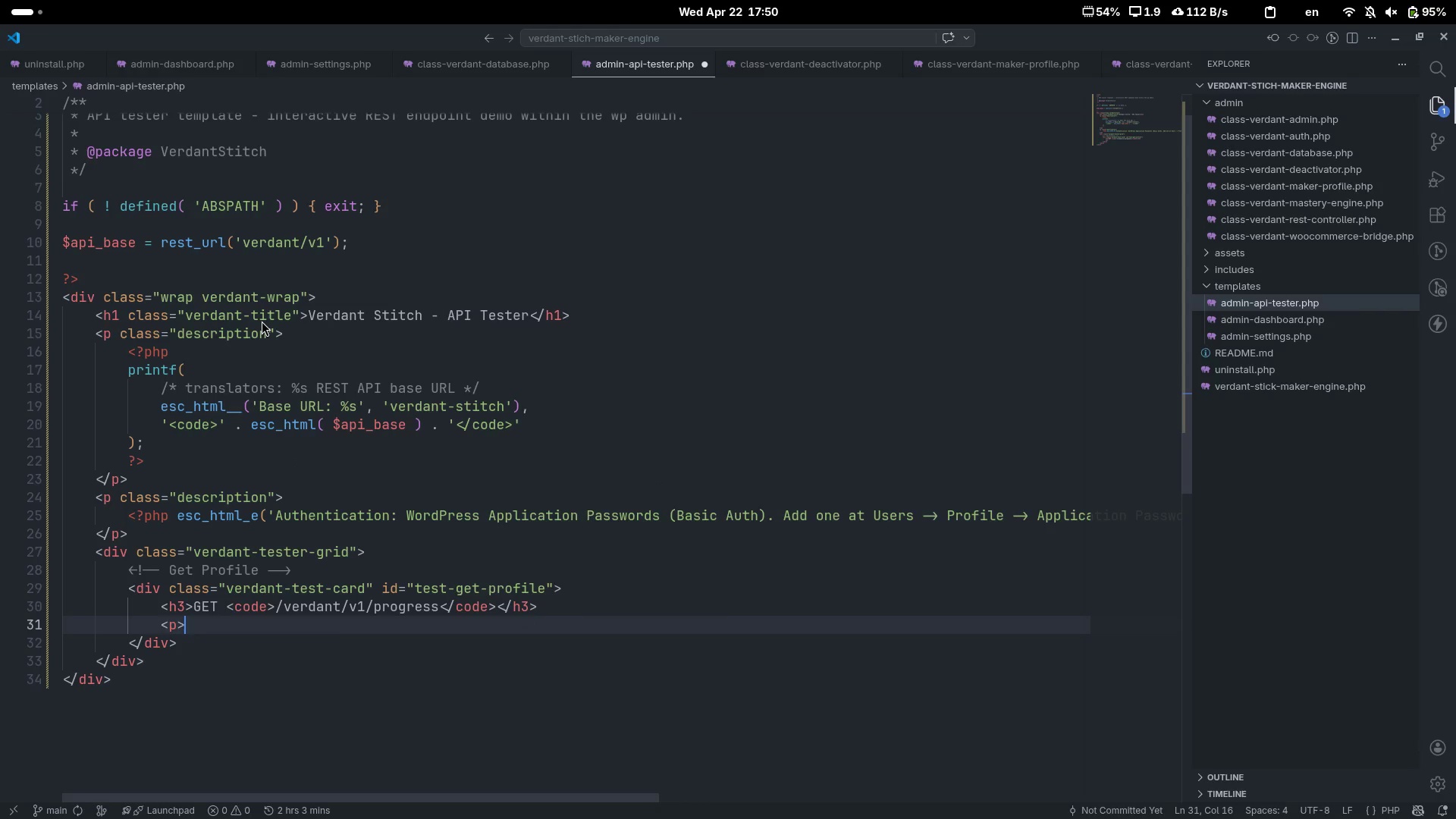 
key(Shift+Period)
 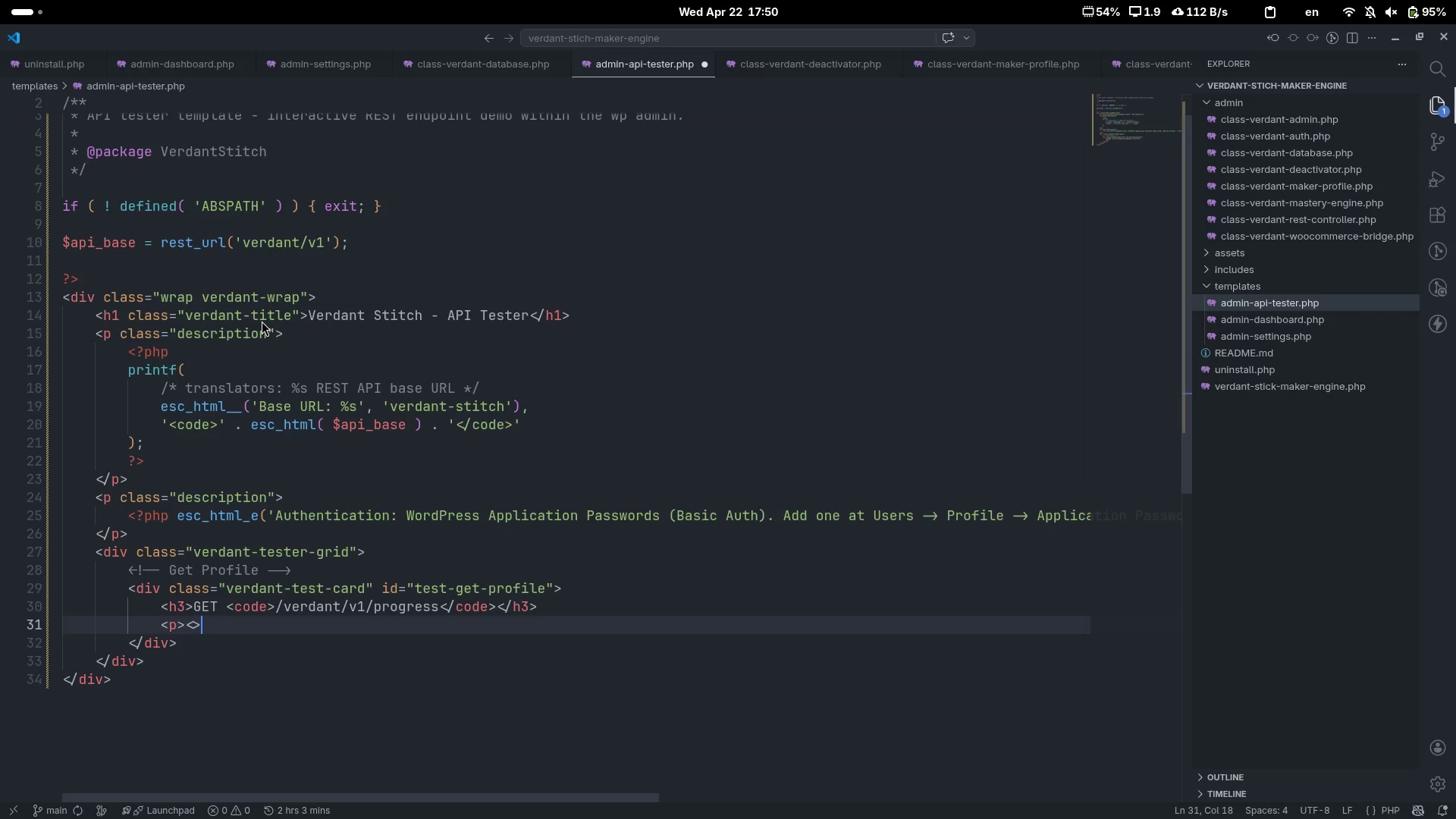 
key(ArrowLeft)
 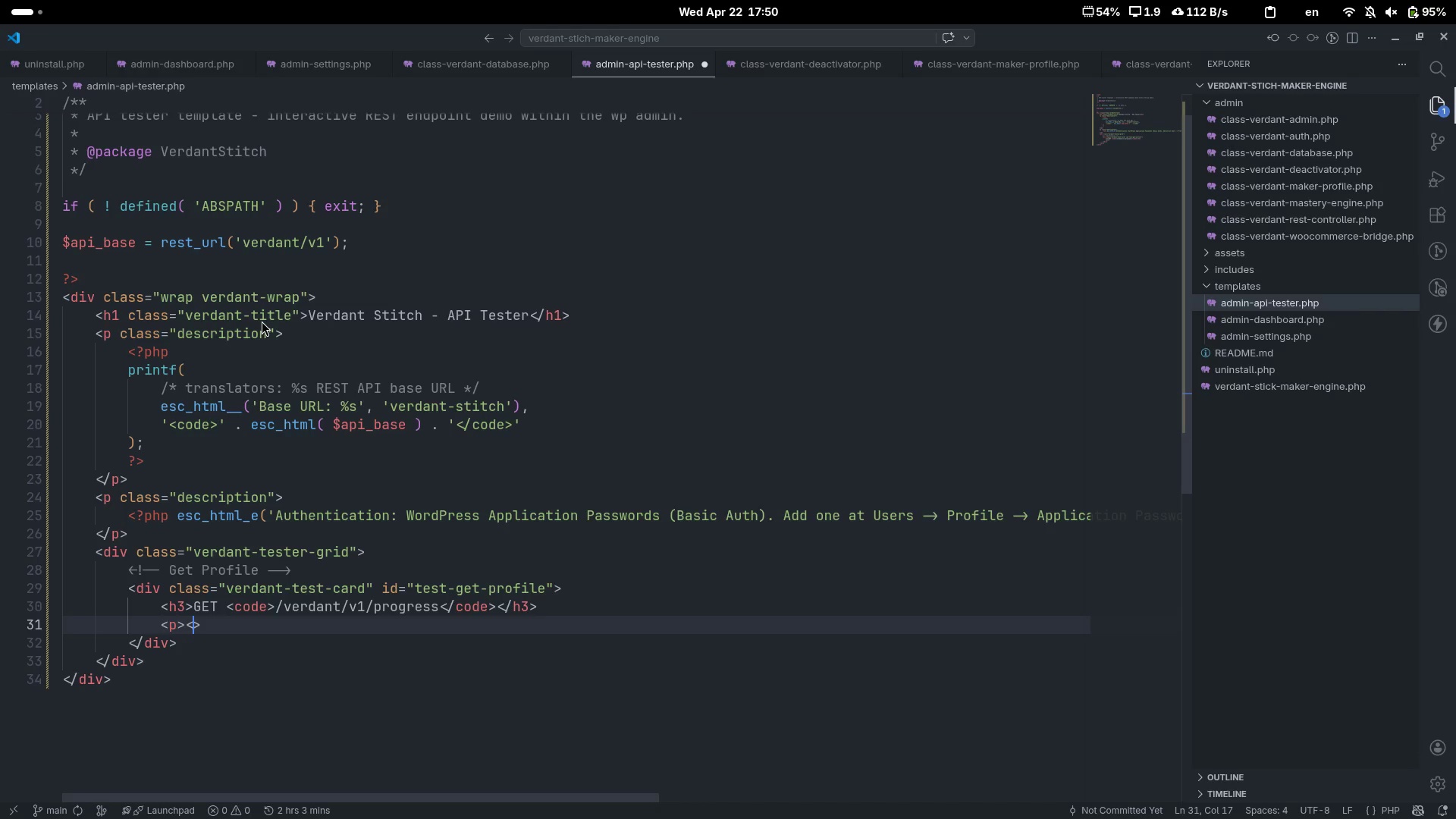 
key(Slash)
 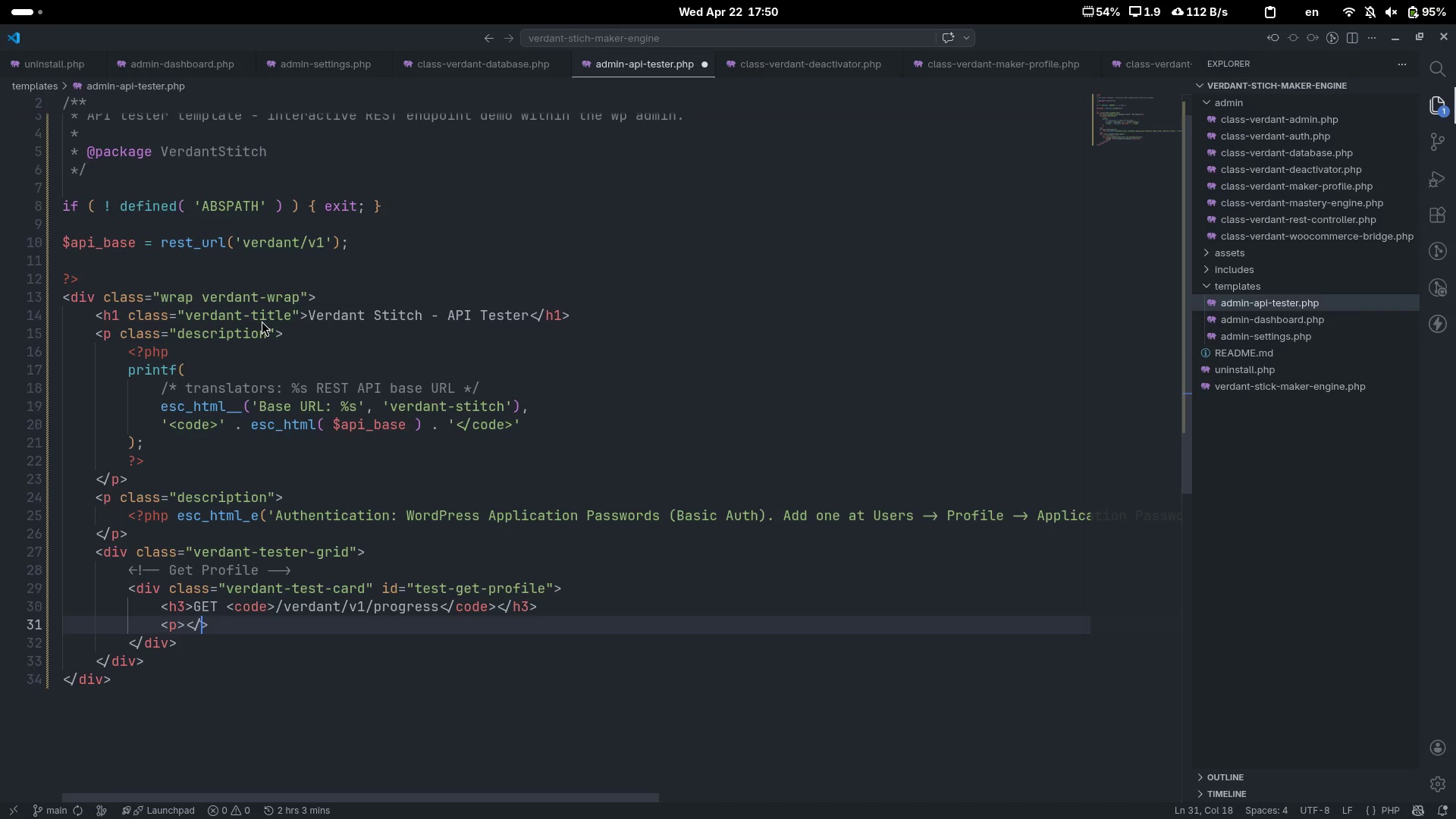 
key(P)
 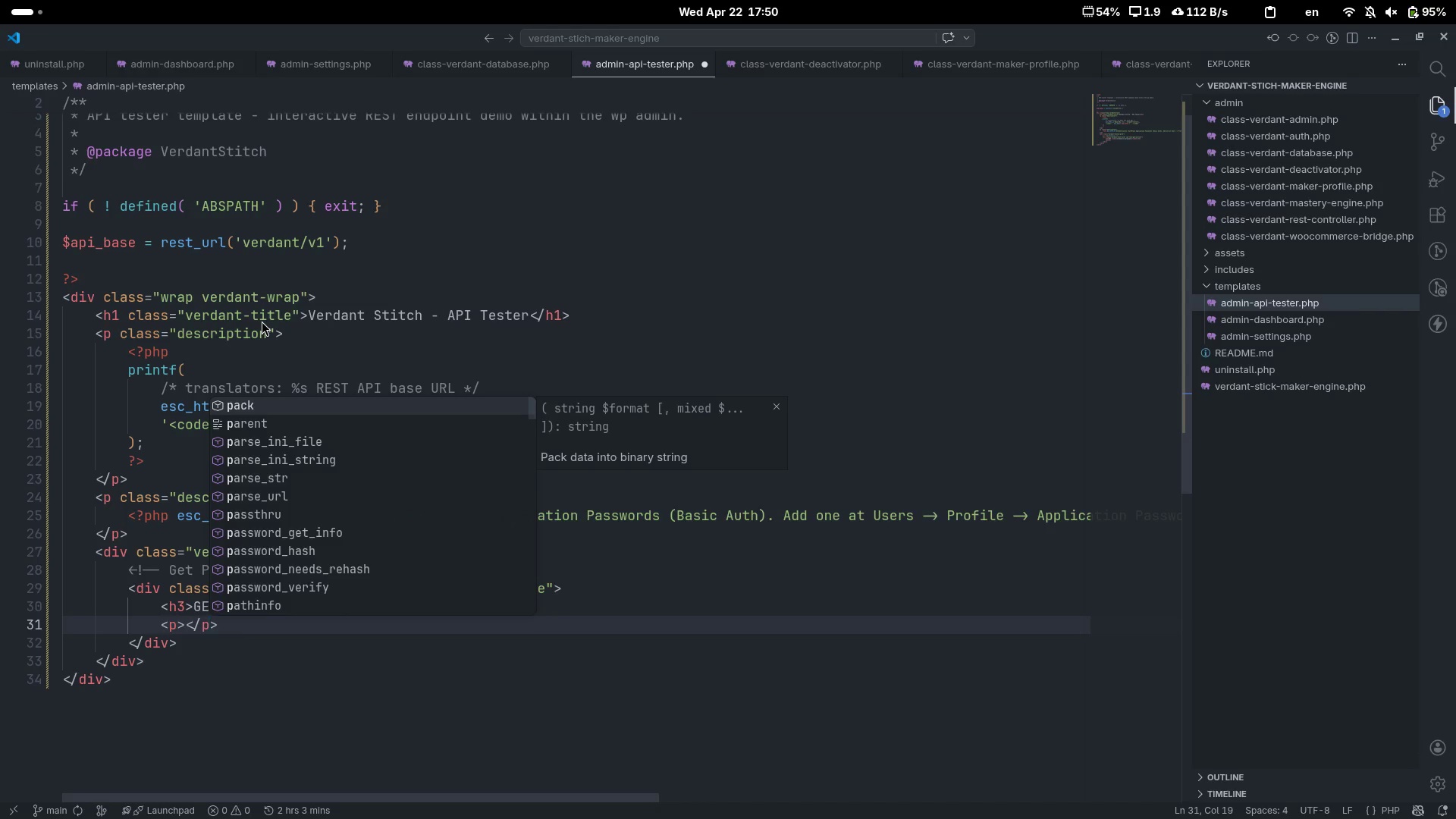 
key(Escape)
 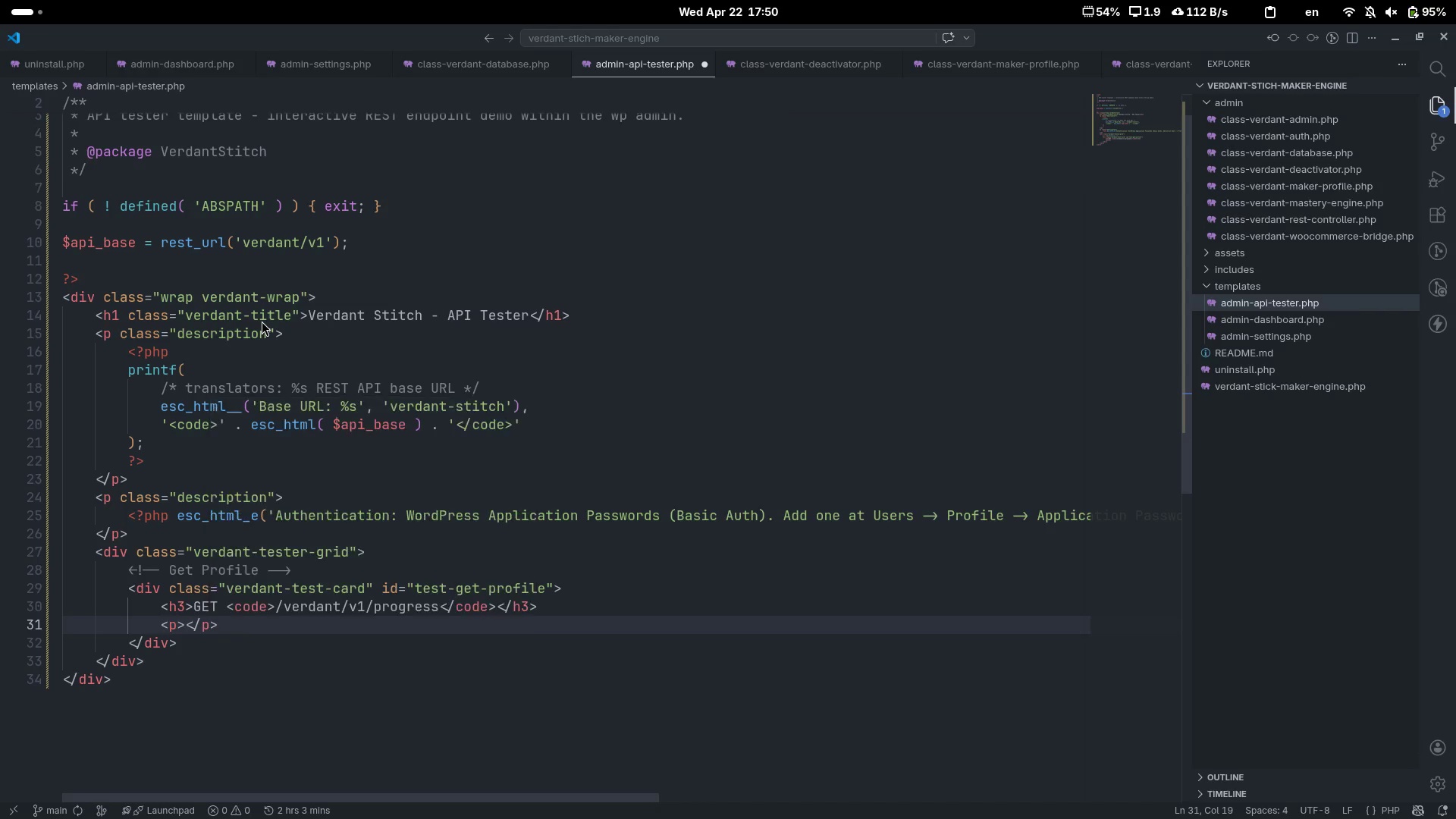 
key(ArrowLeft)
 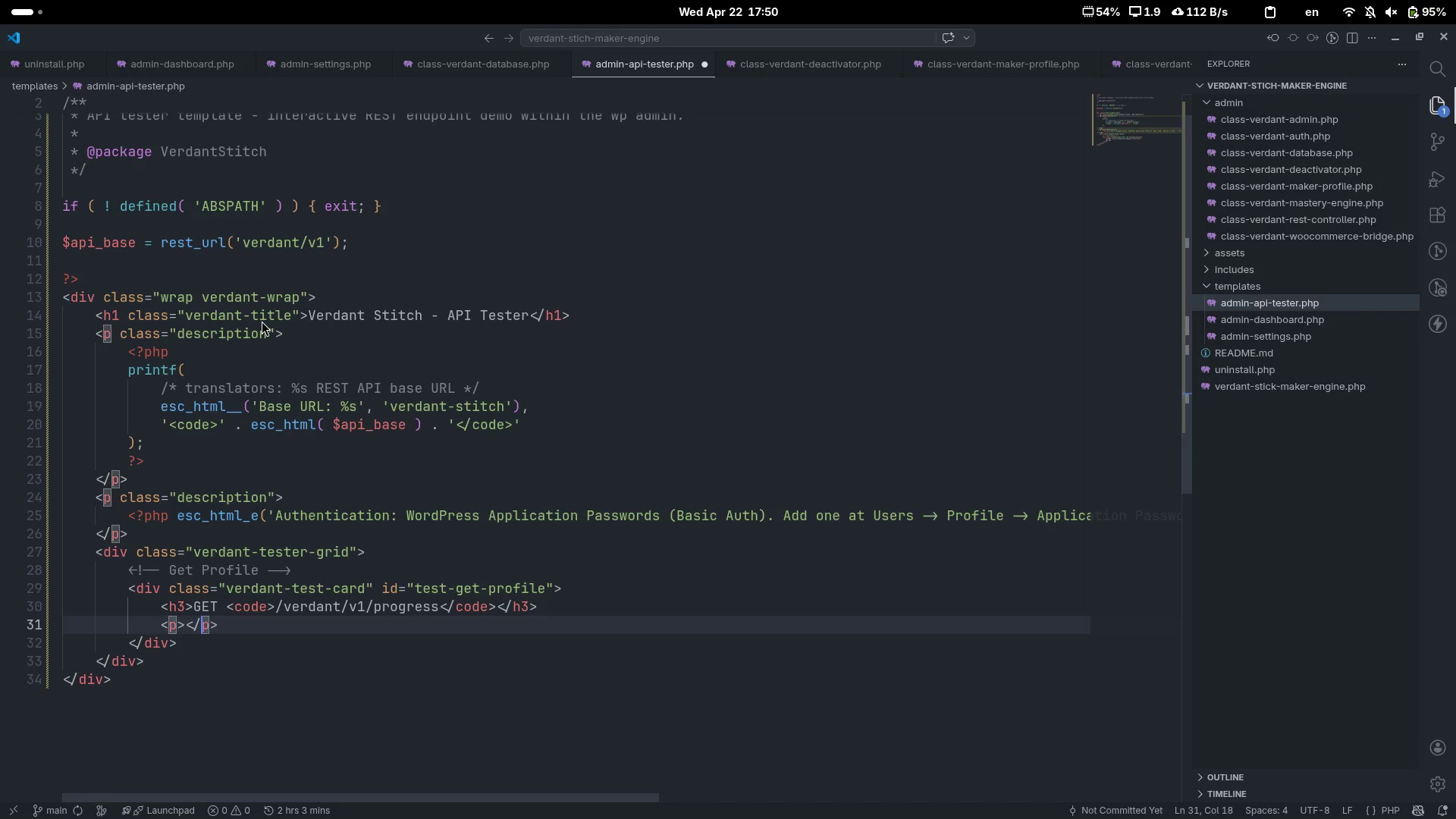 
key(ArrowLeft)
 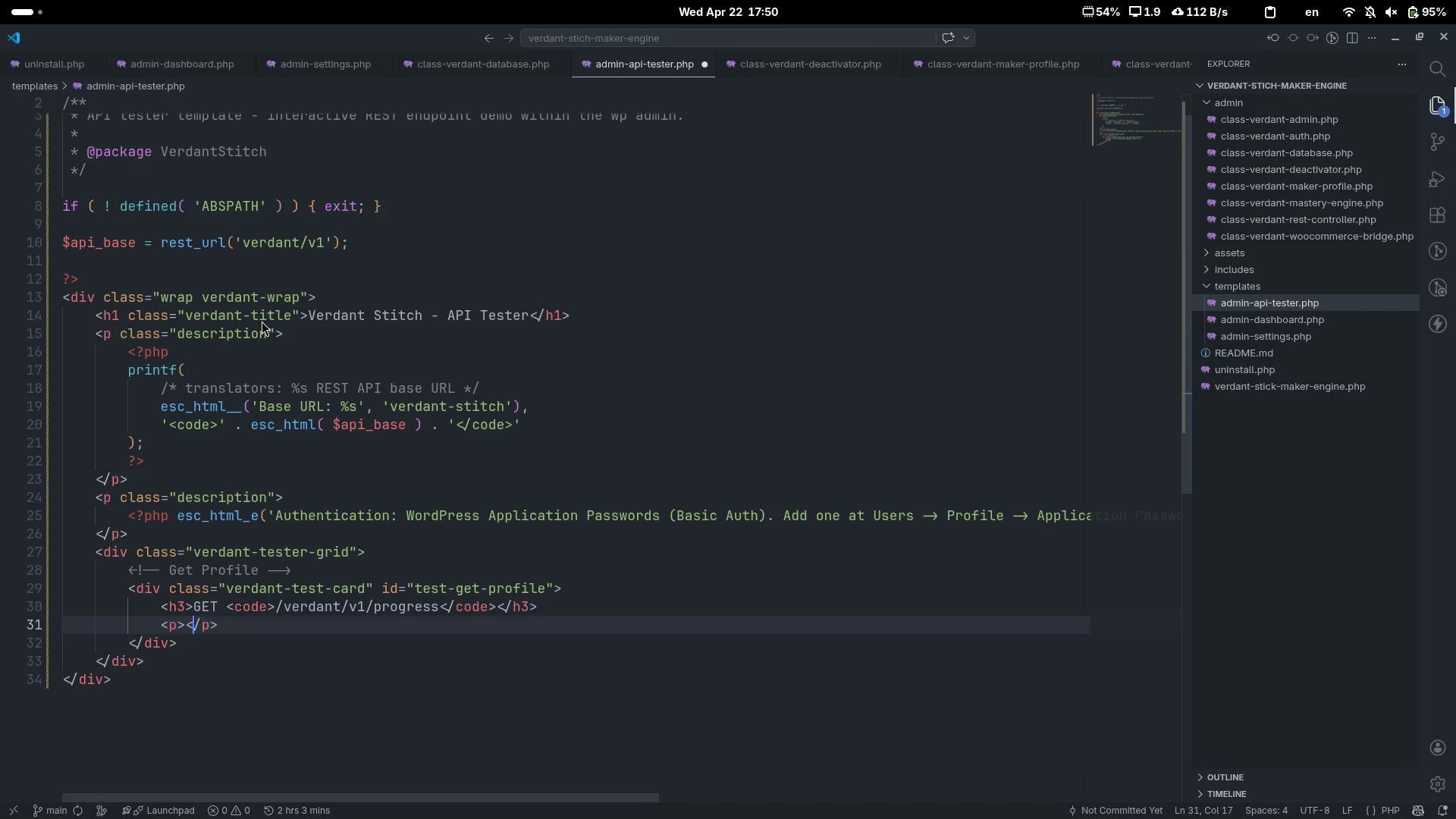 
key(ArrowLeft)
 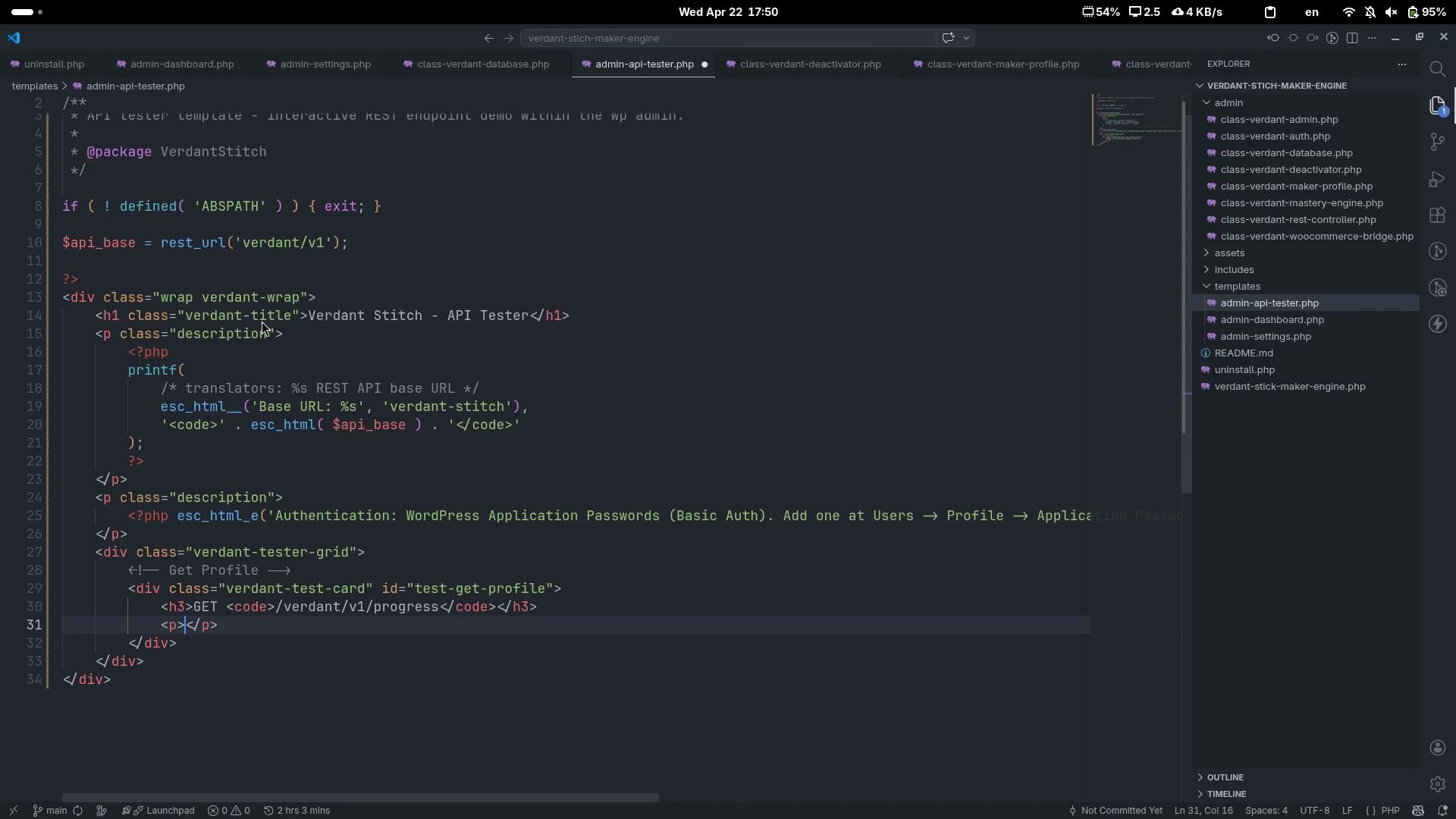 
key(Shift+Comma)
 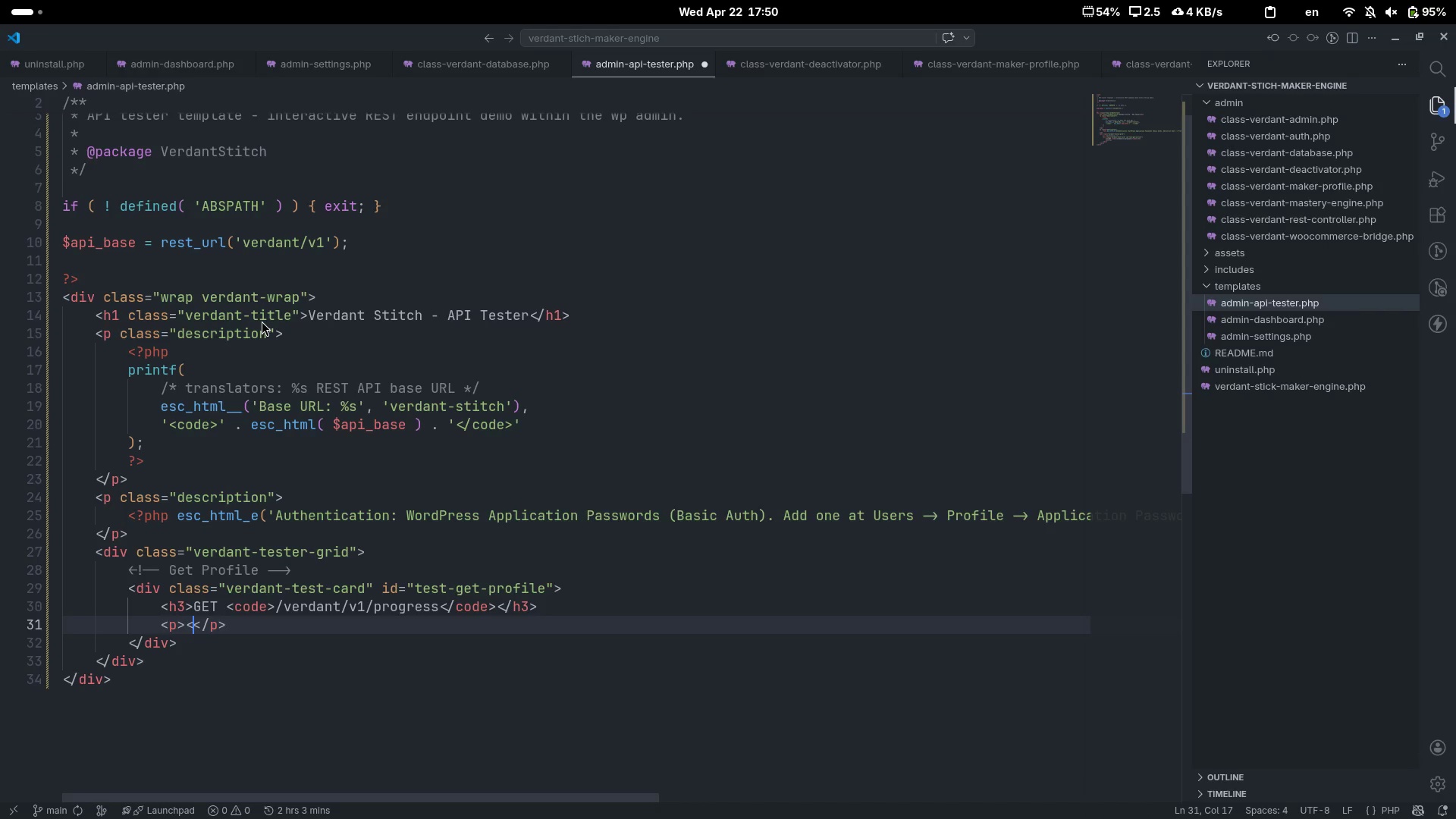 
key(Shift+Slash)
 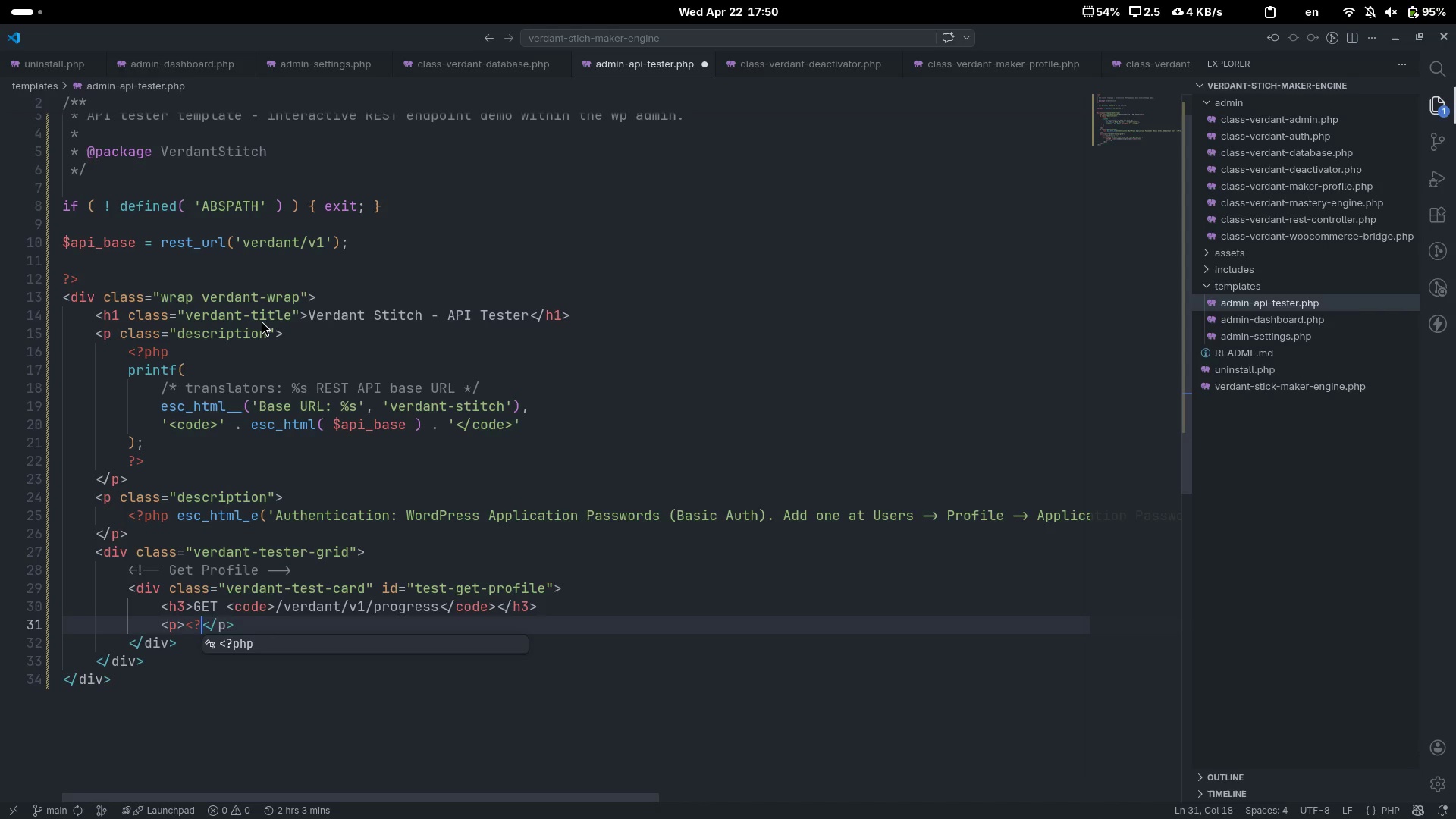 
key(Tab)
 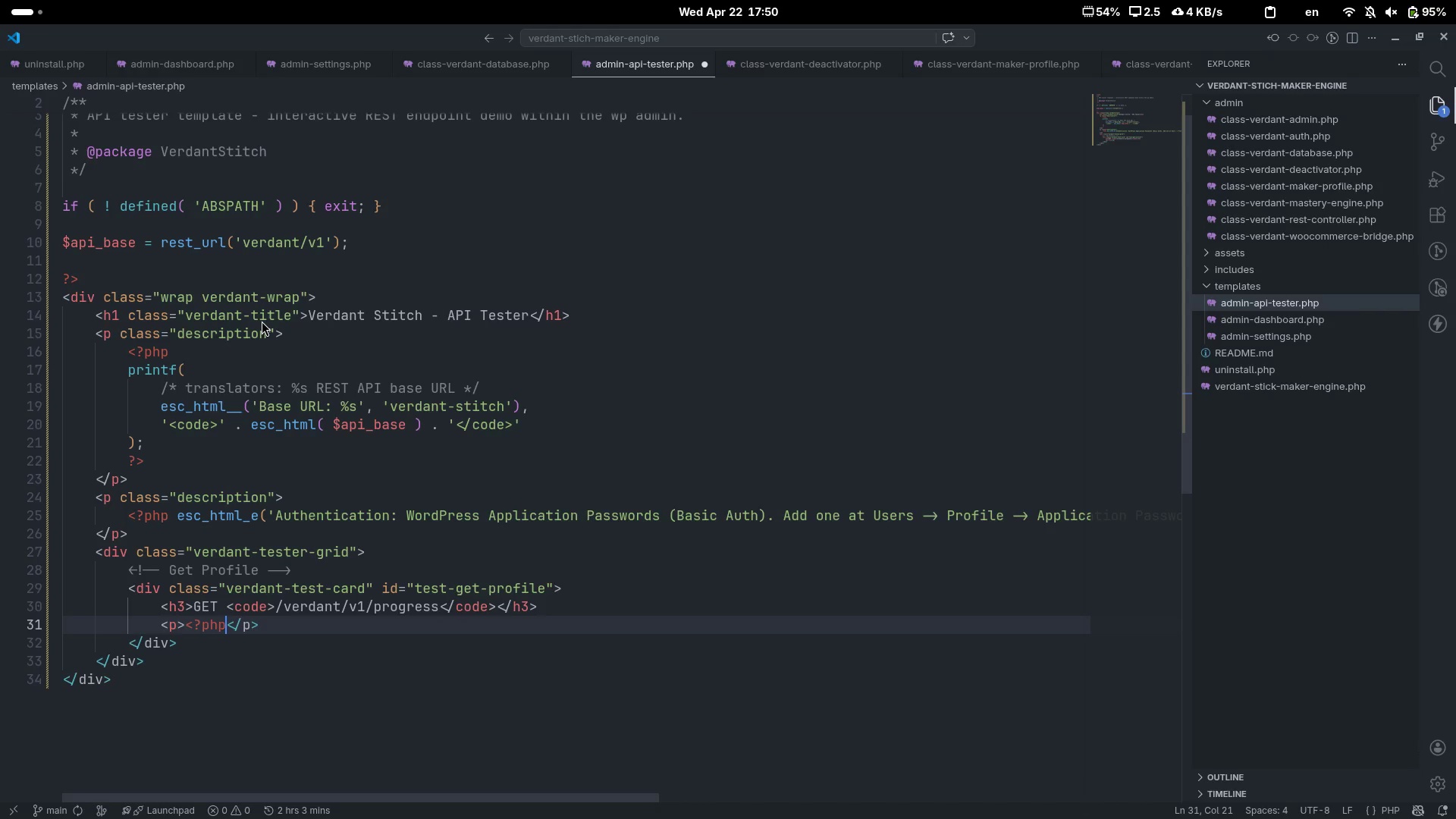 
key(Space)
 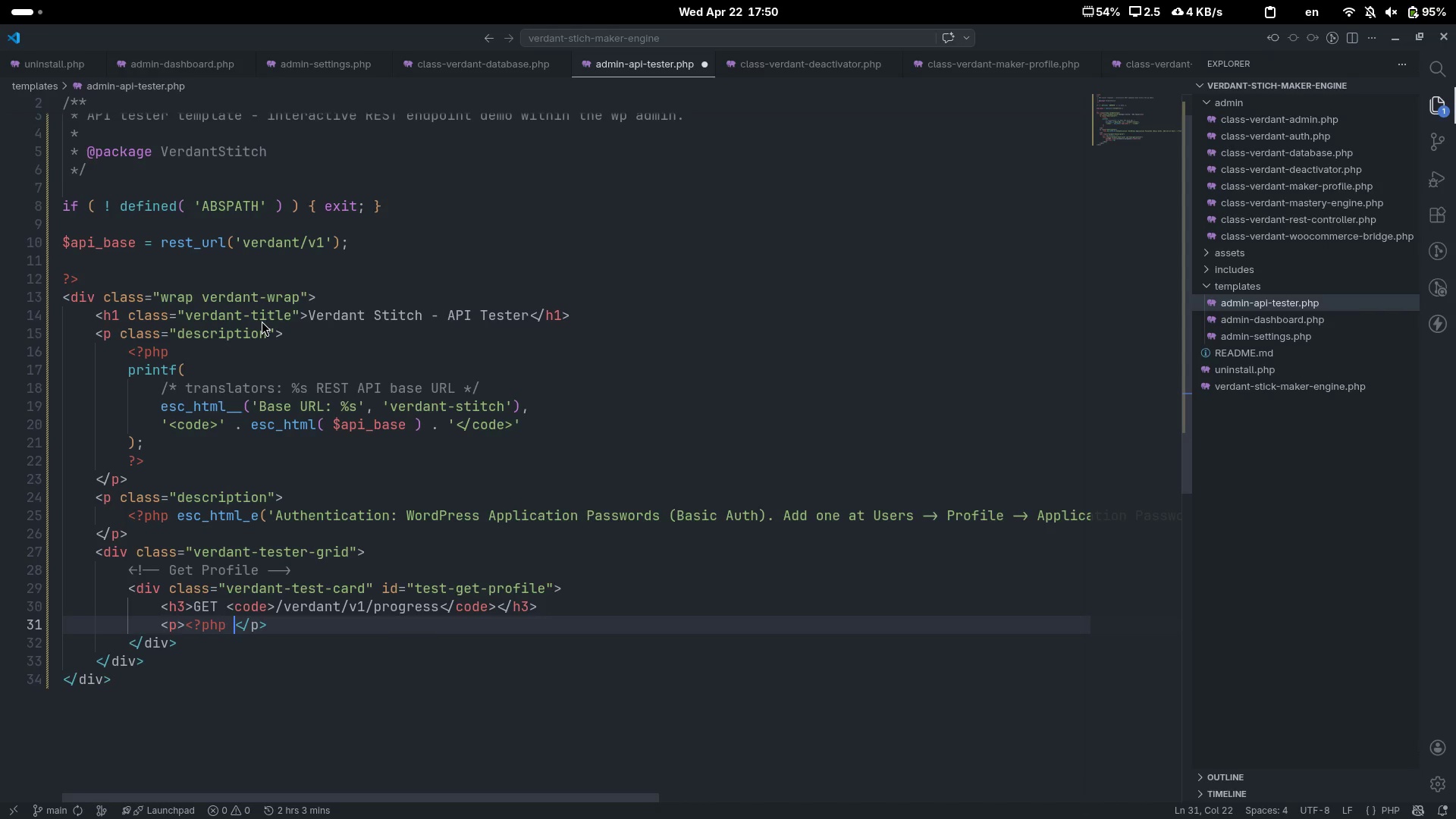 
key(Shift+Slash)
 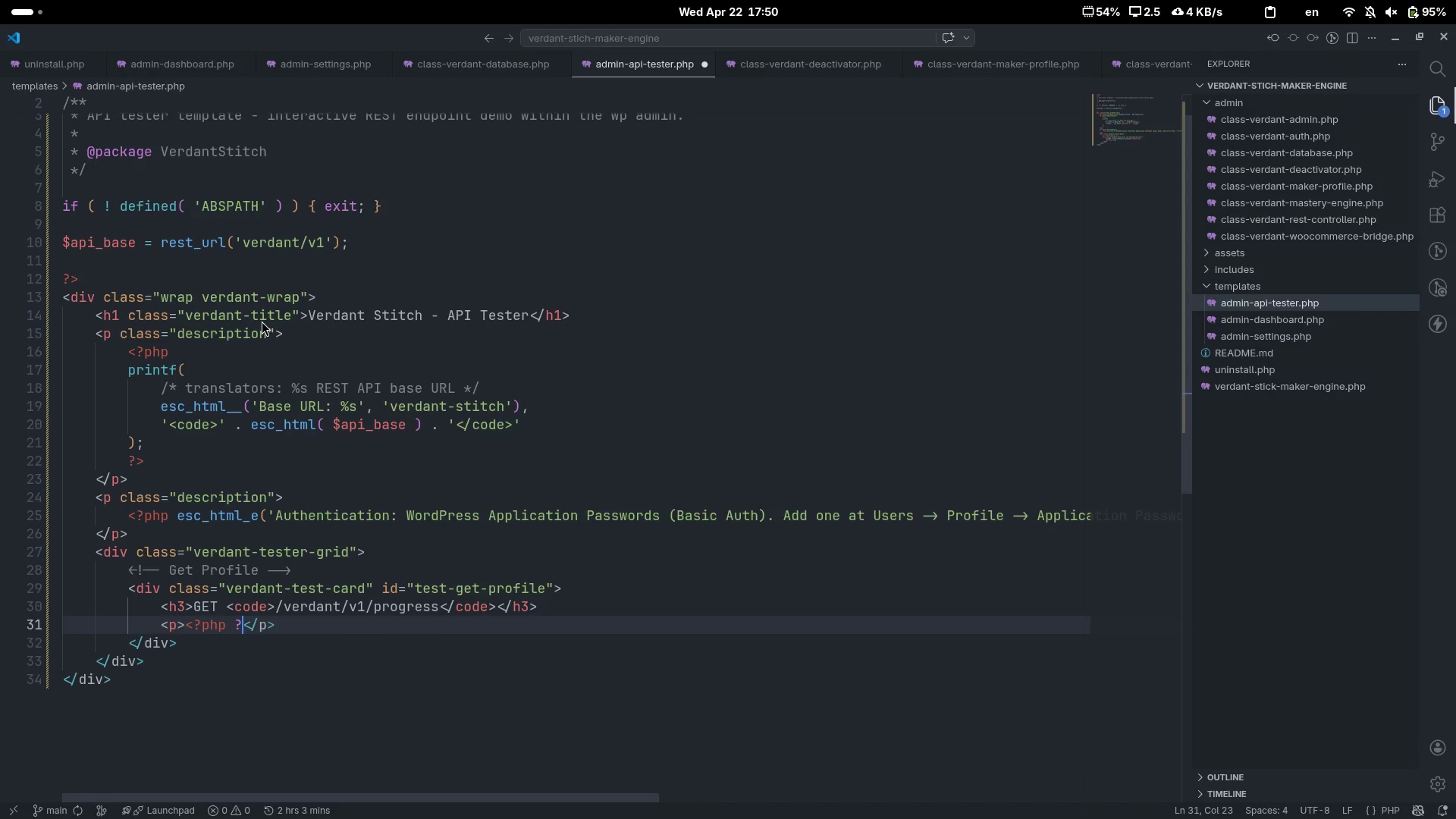 
key(Shift+Period)
 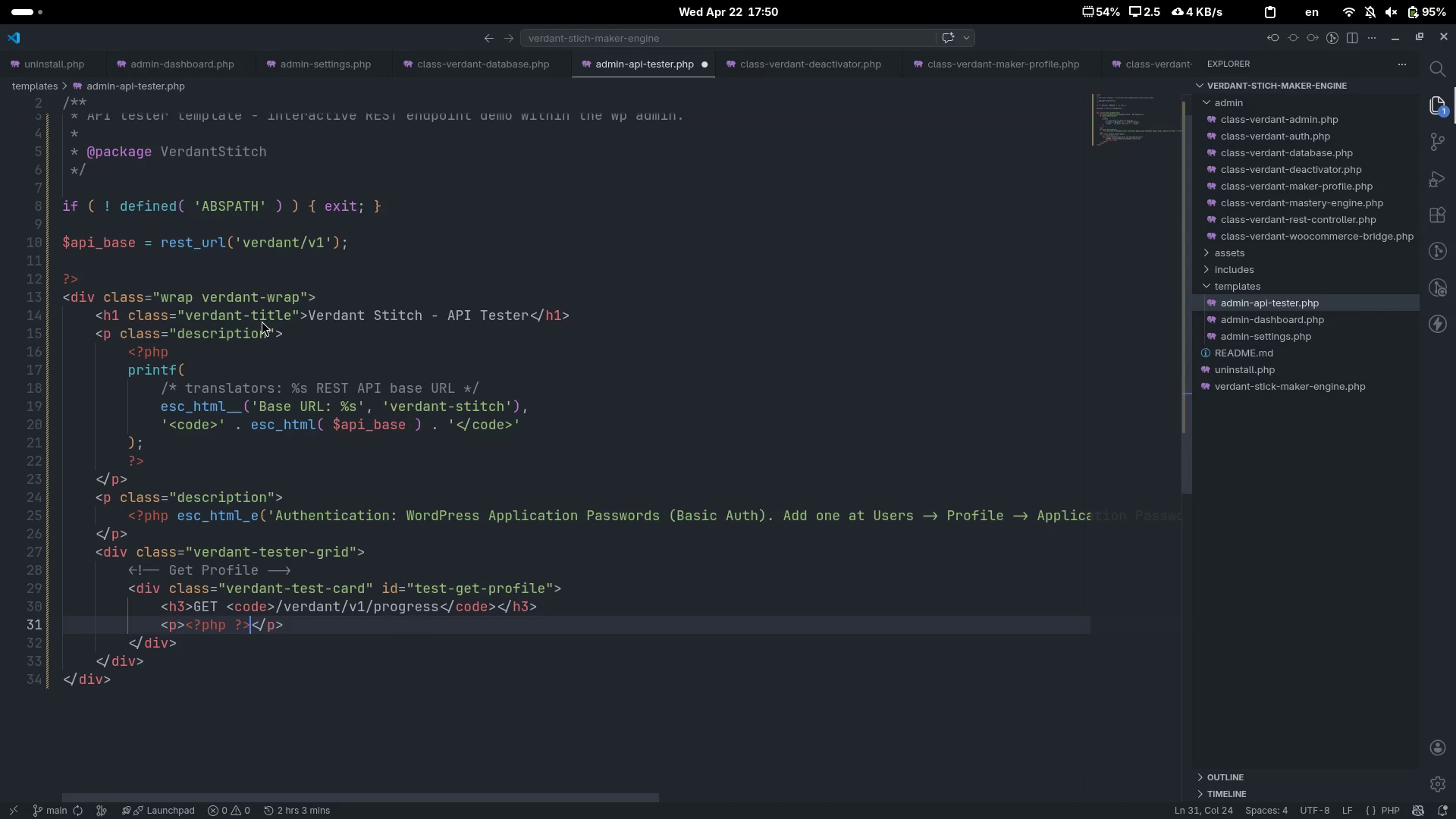 
key(ArrowLeft)
 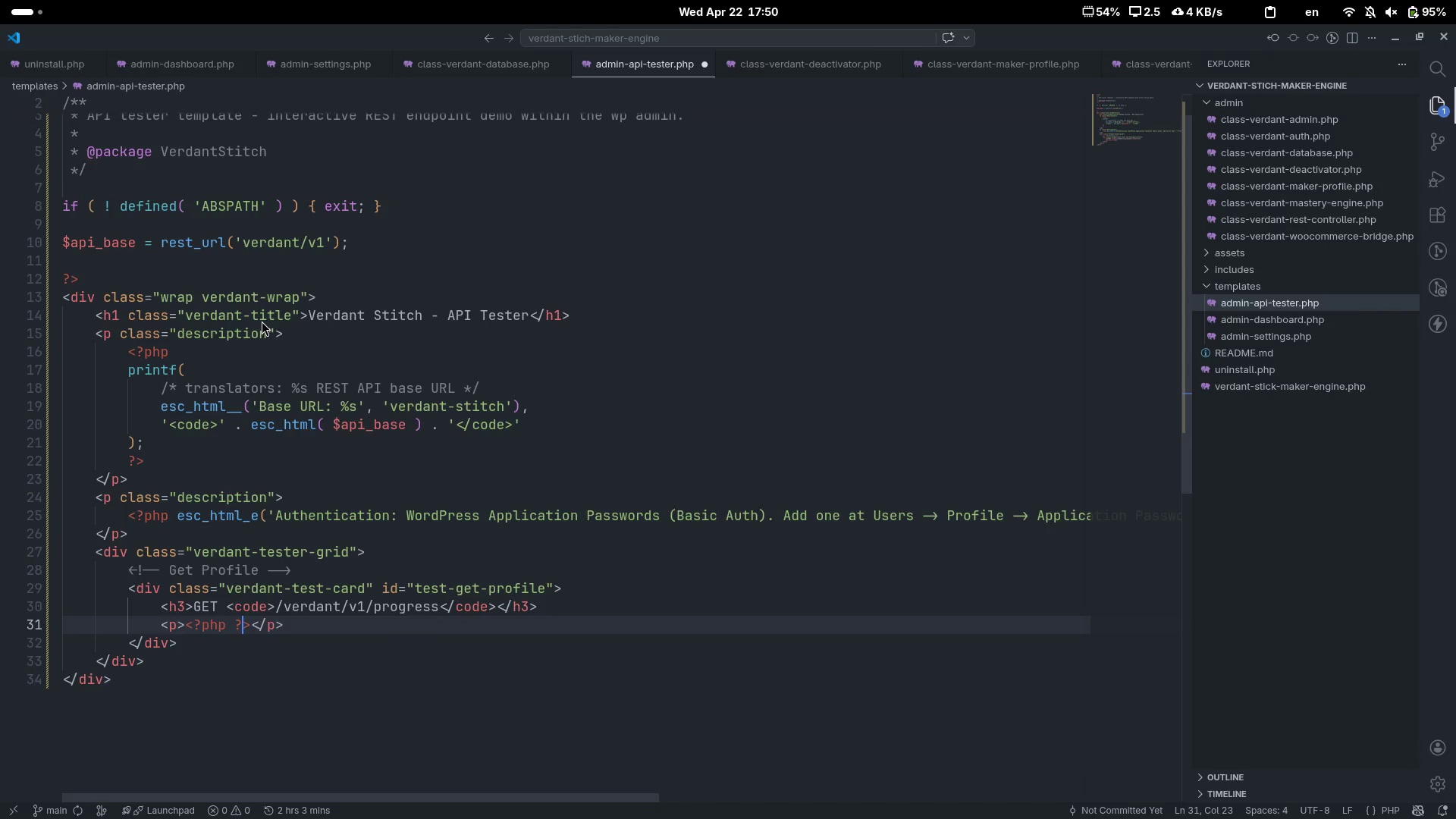 
key(ArrowLeft)
 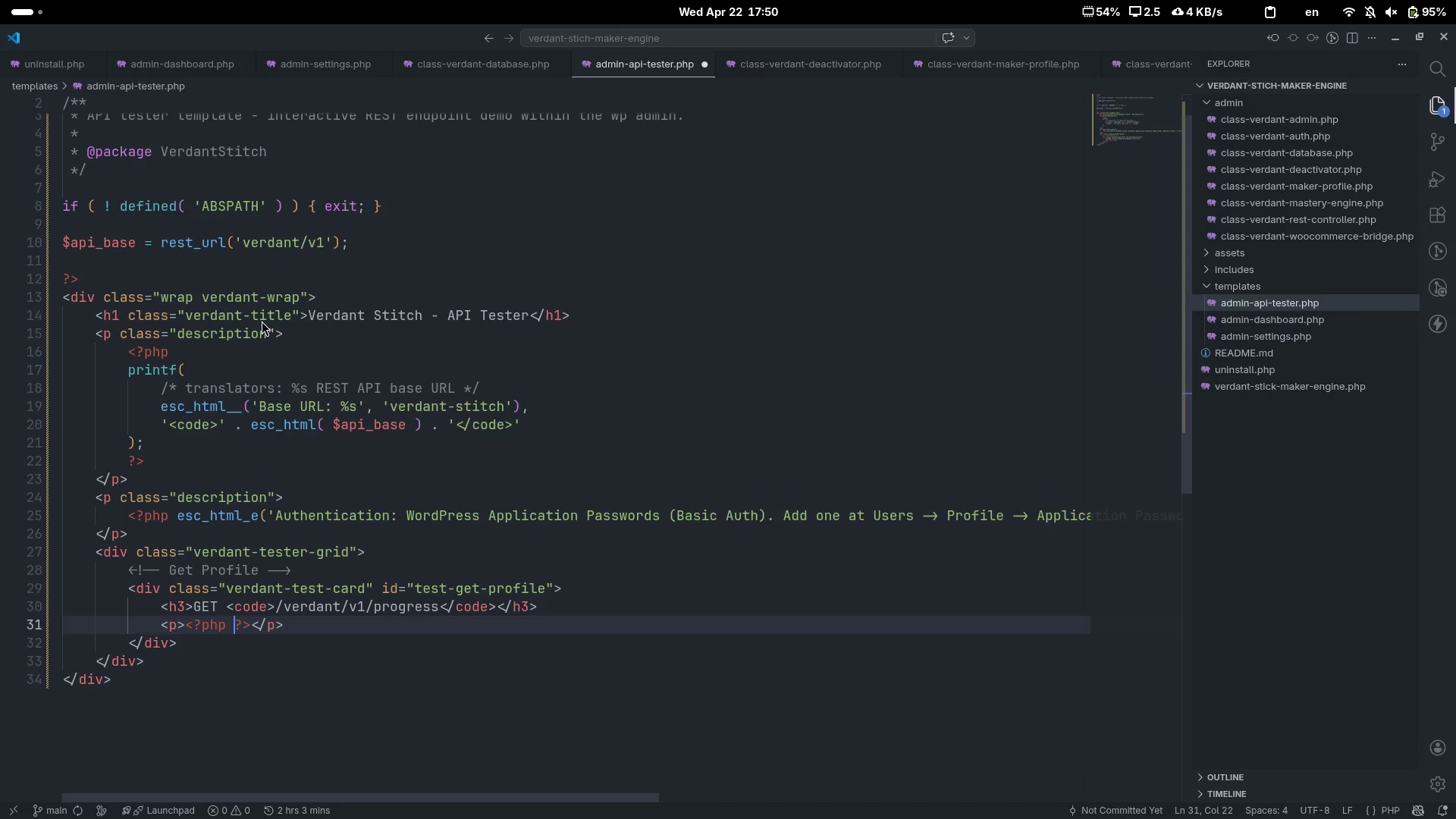 
key(ArrowLeft)
 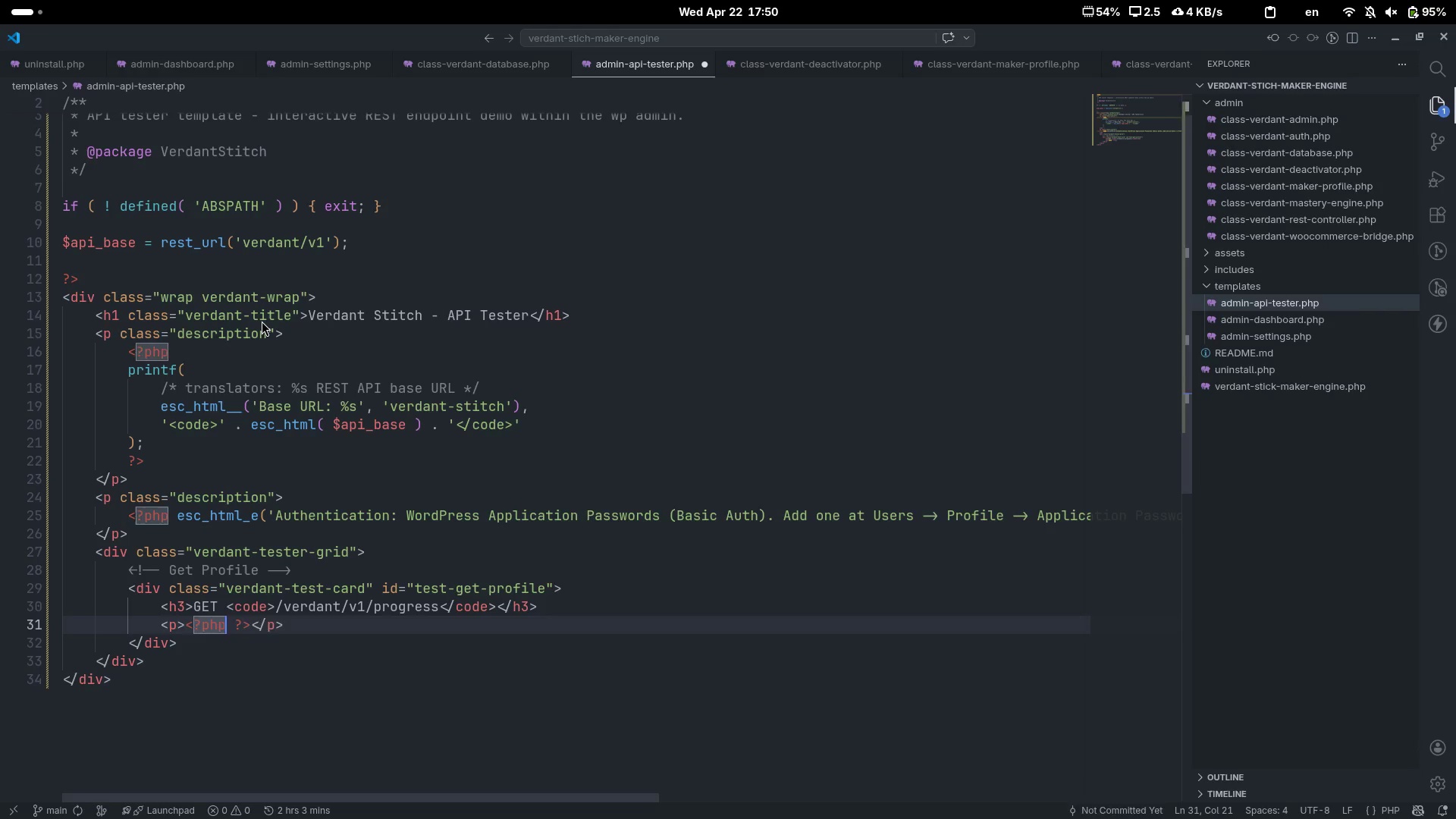 
type( esc_gt)
key(Backspace)
key(Backspace)
type(html_e('Fetch your full maker profile and kit list.)
 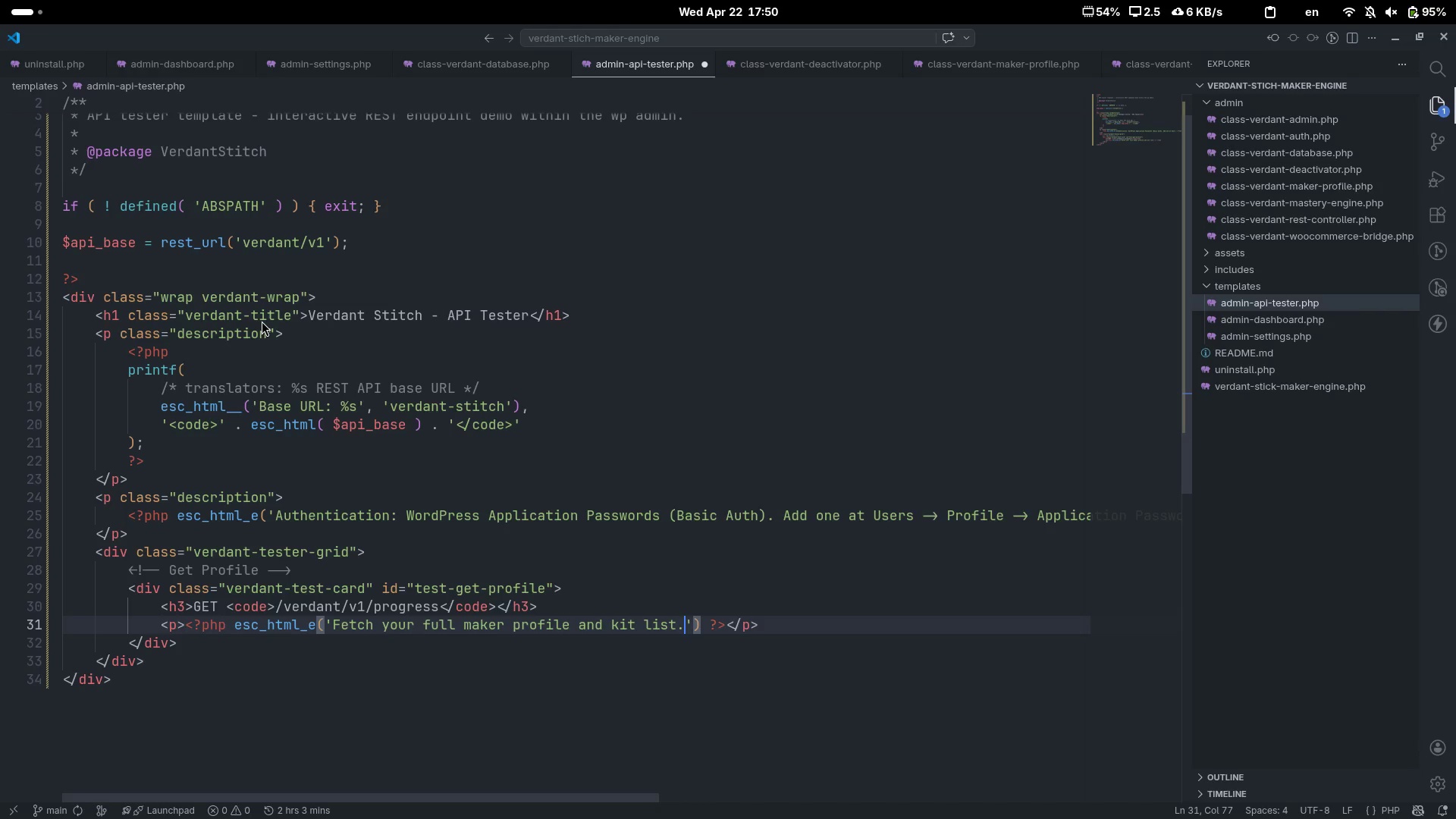 
key(ArrowRight)
 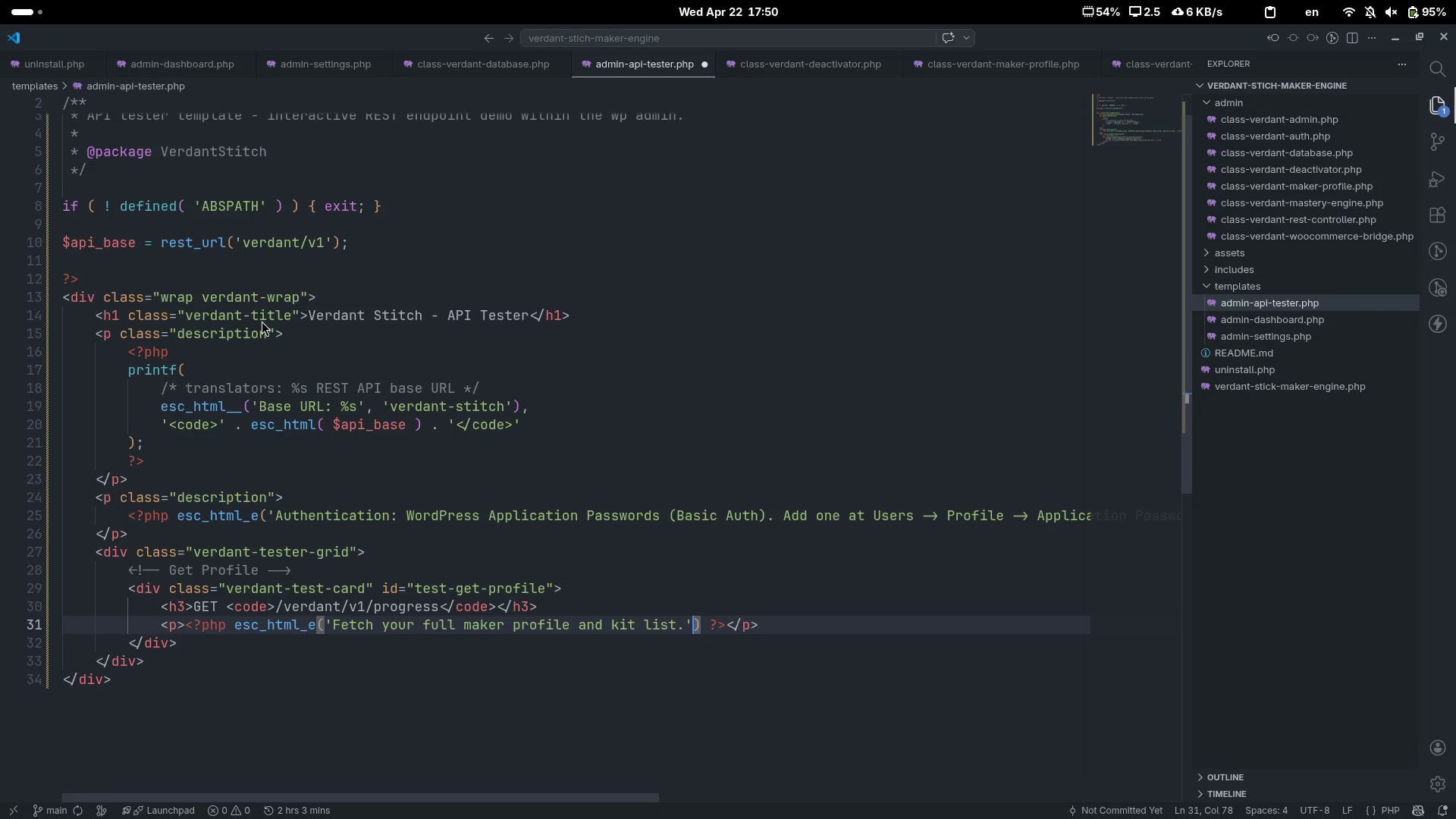 
type(, 'verdant-op)
key(Backspace)
key(Backspace)
type(stitch)
 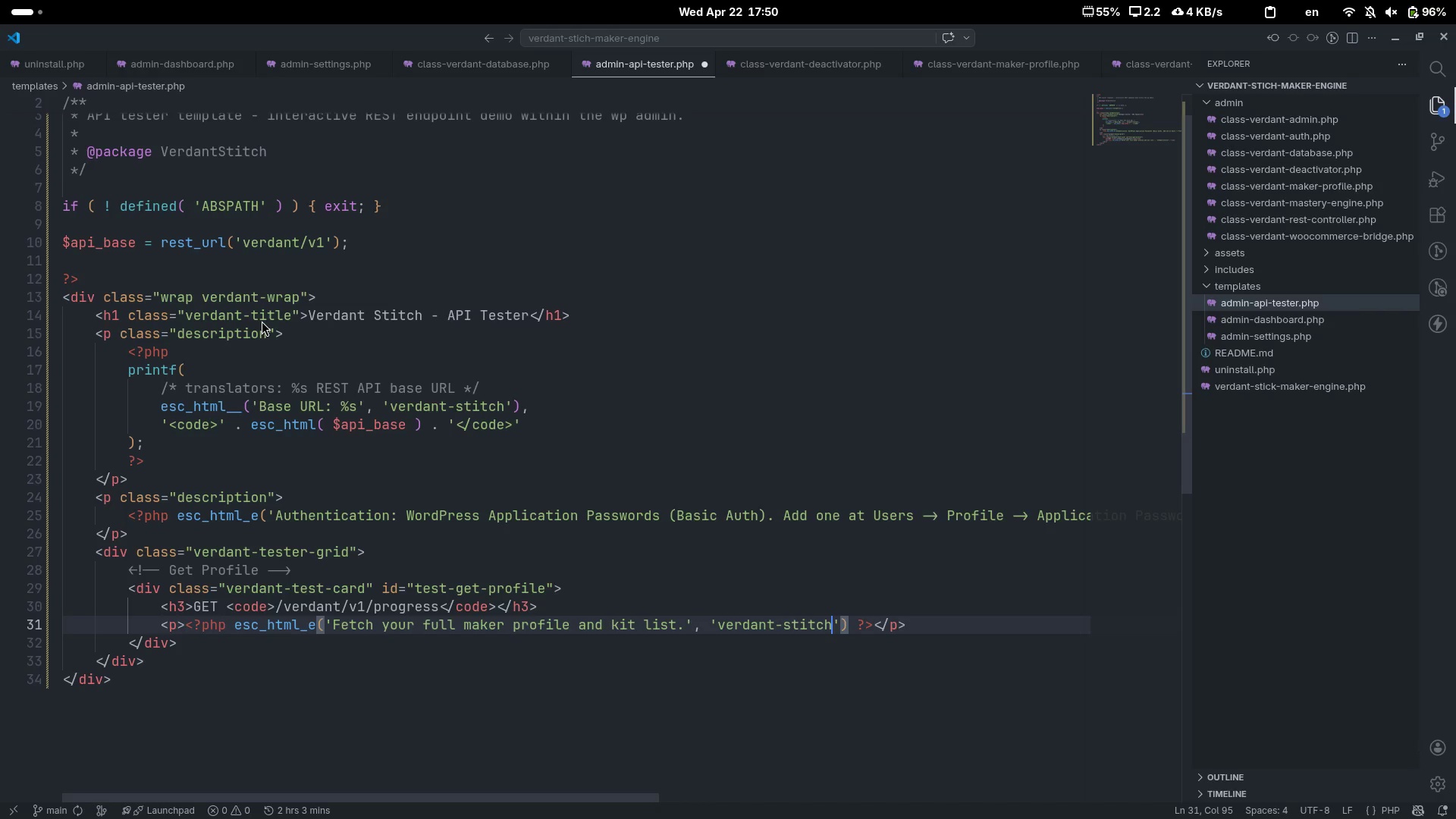 
key(Control+ArrowRight)
 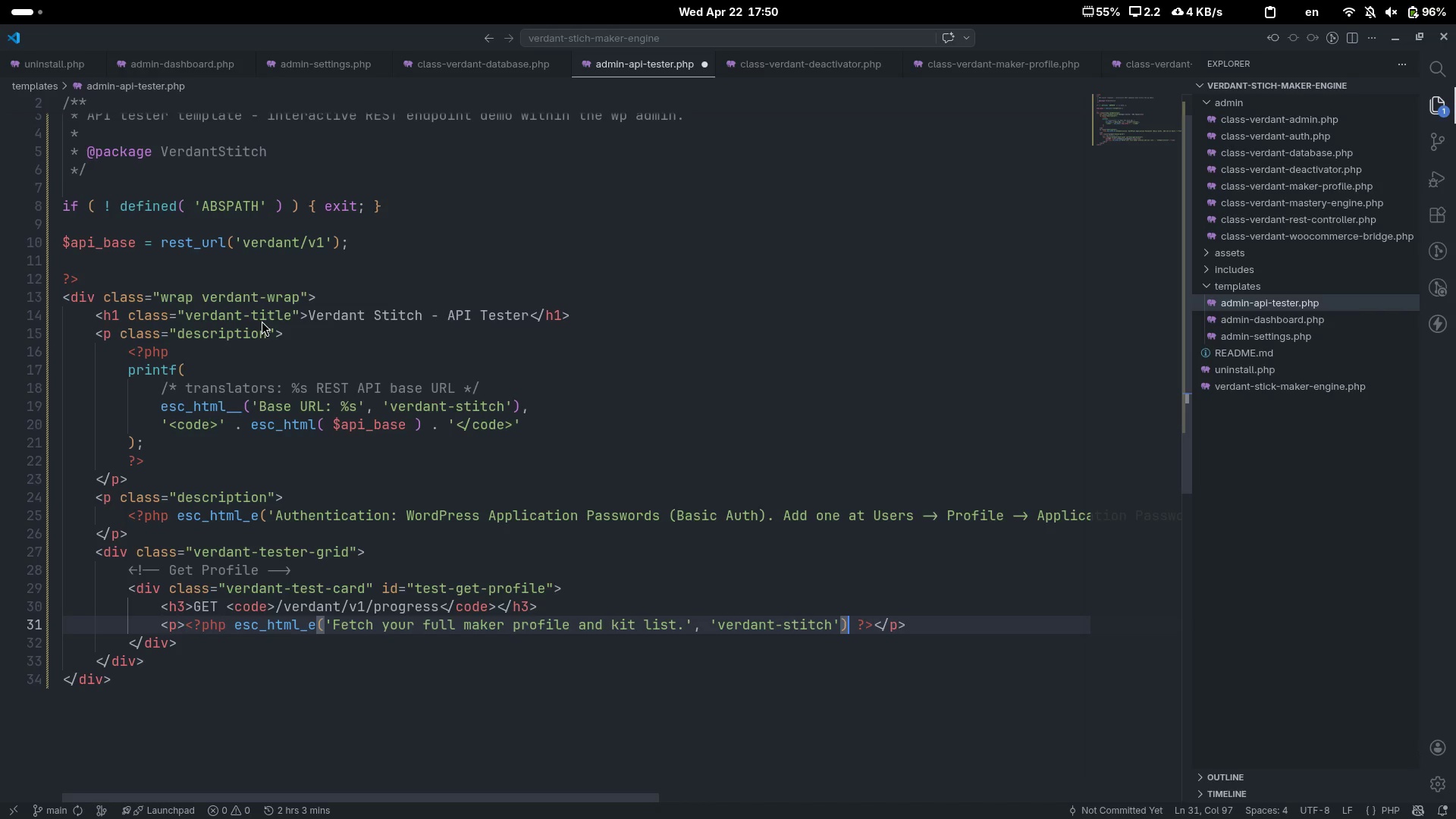 
key(End)
 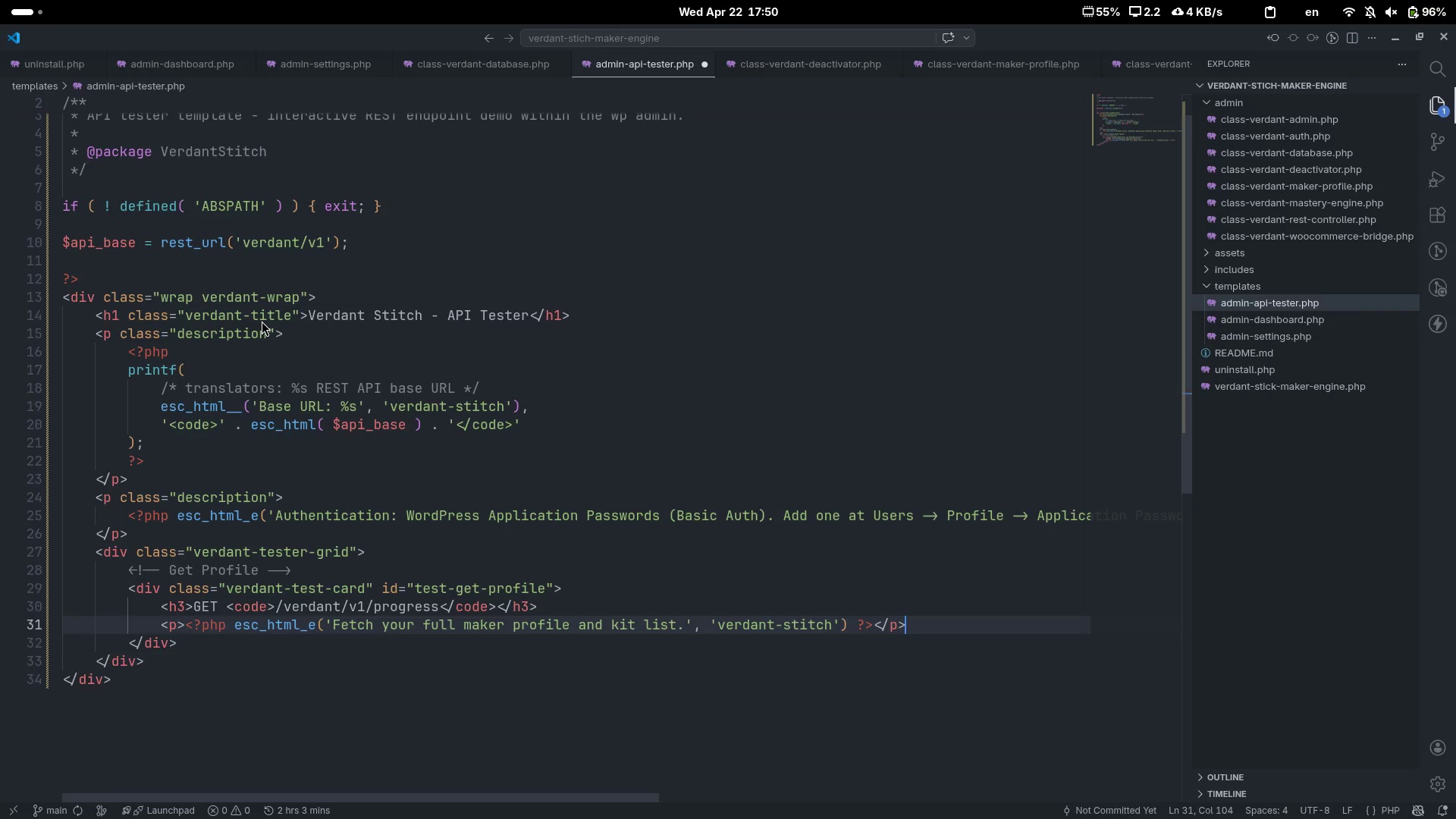 
key(Enter)
 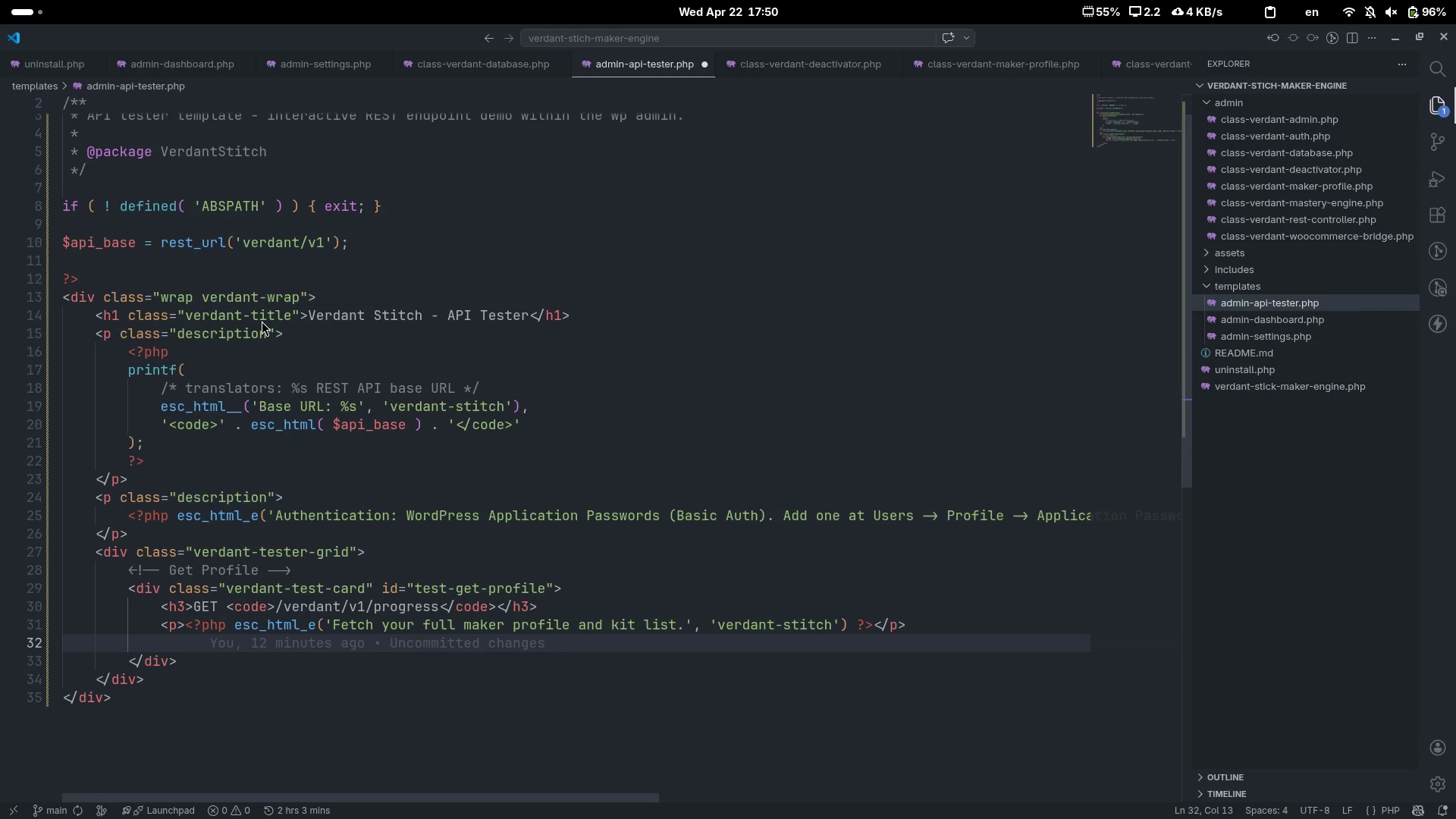 
key(Shift+Comma)
 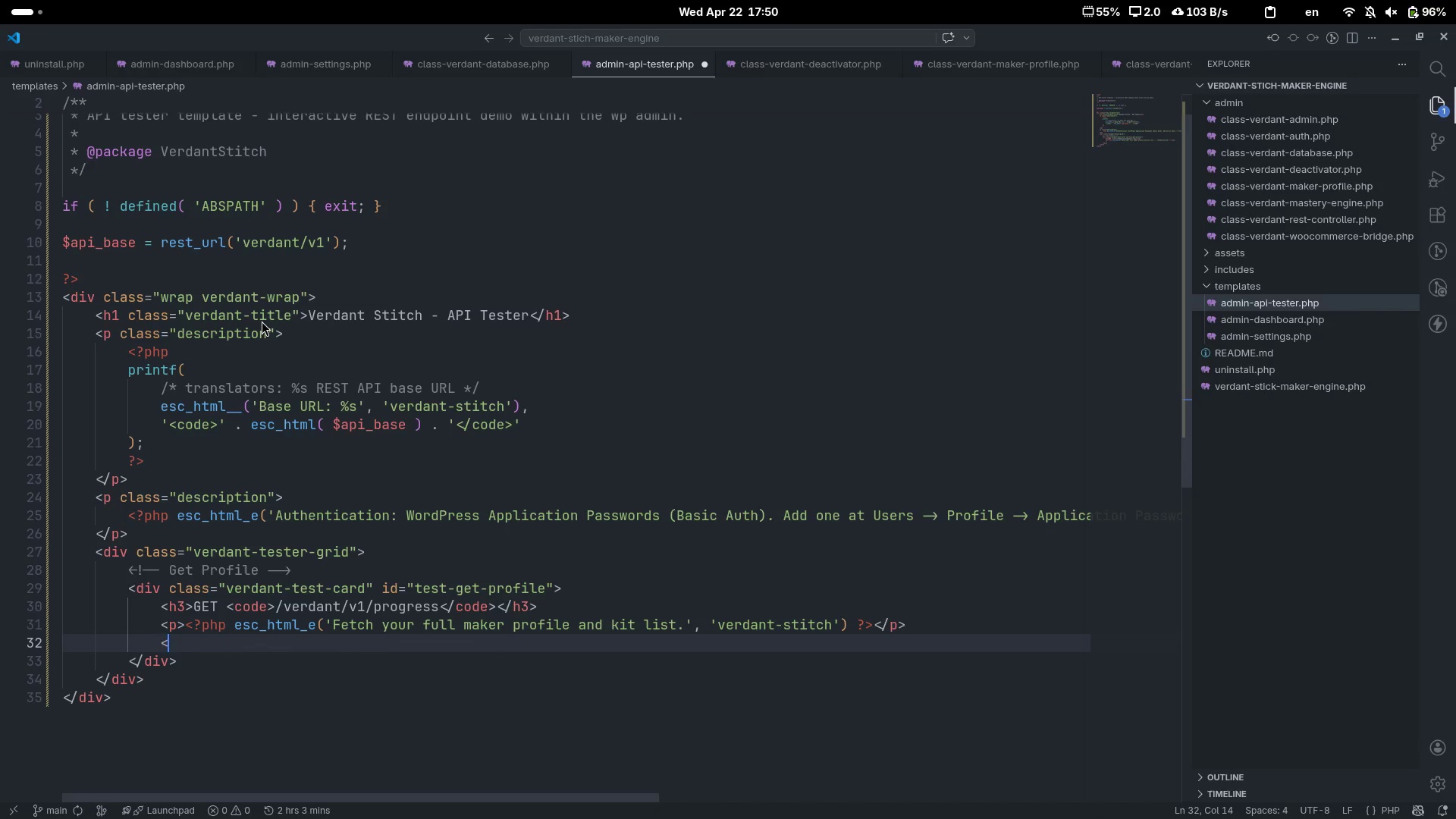 
key(Shift+Period)
 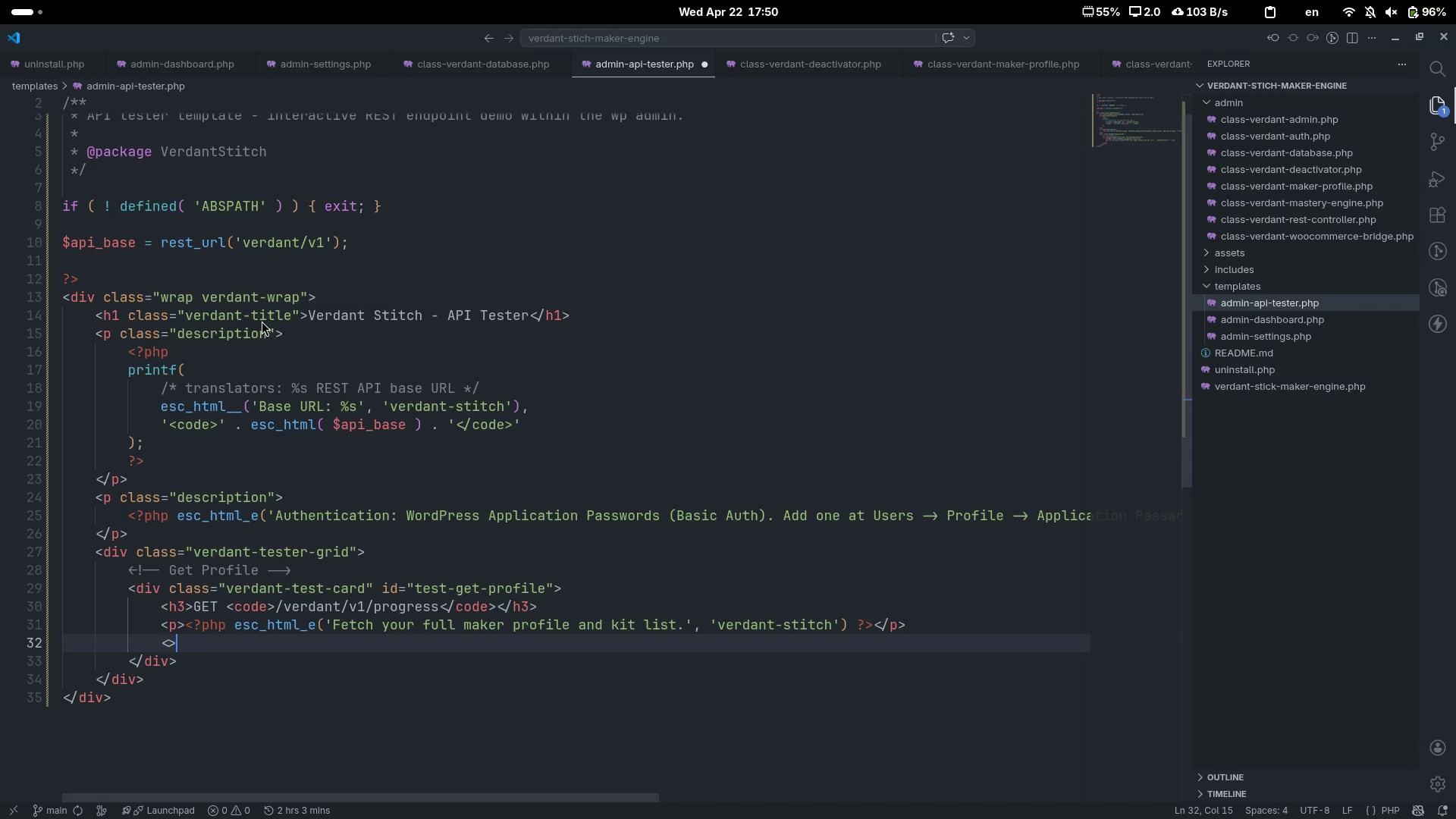 
key(ArrowLeft)
 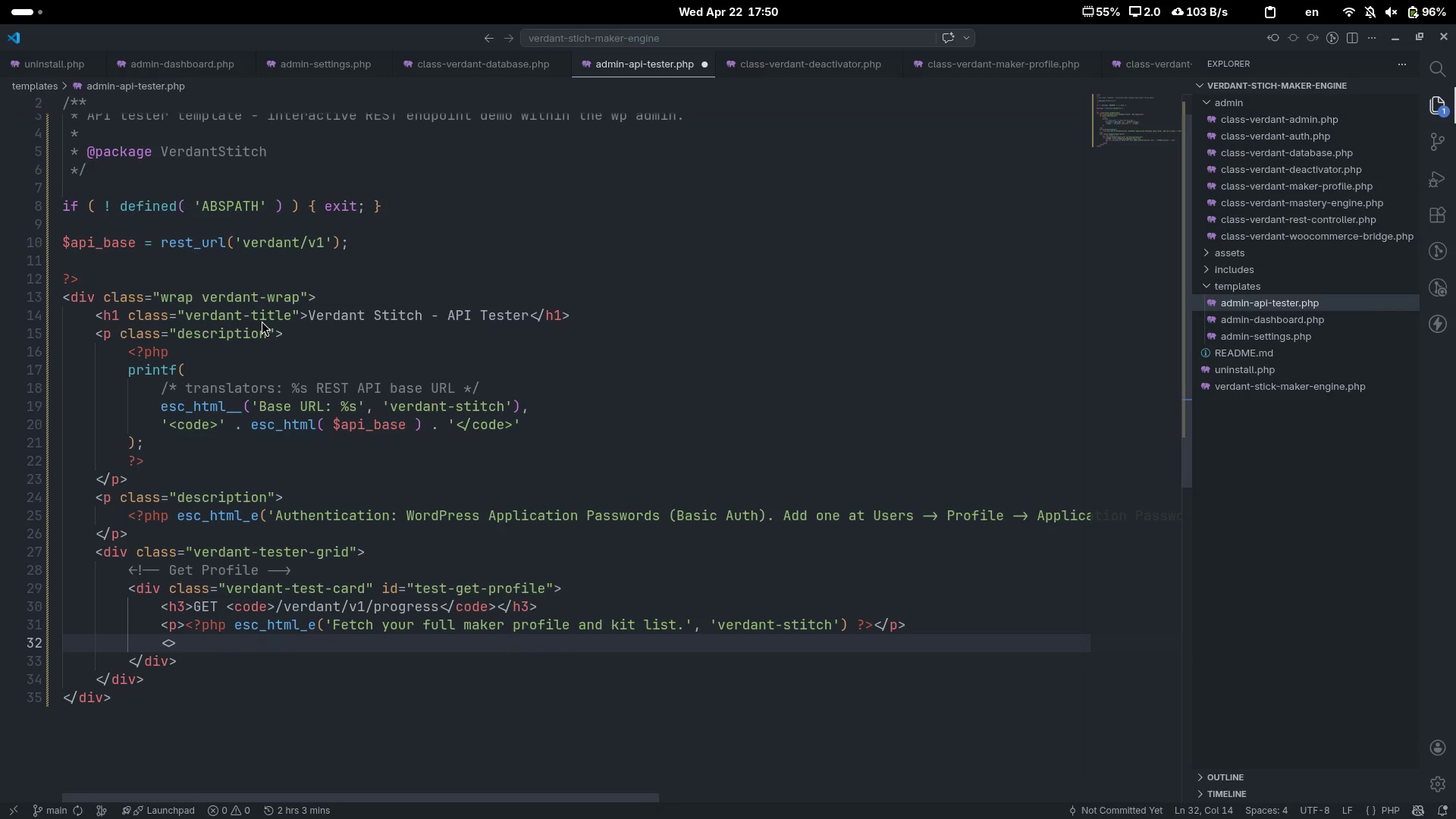 
type(lae)
key(Backspace)
type(bel)
 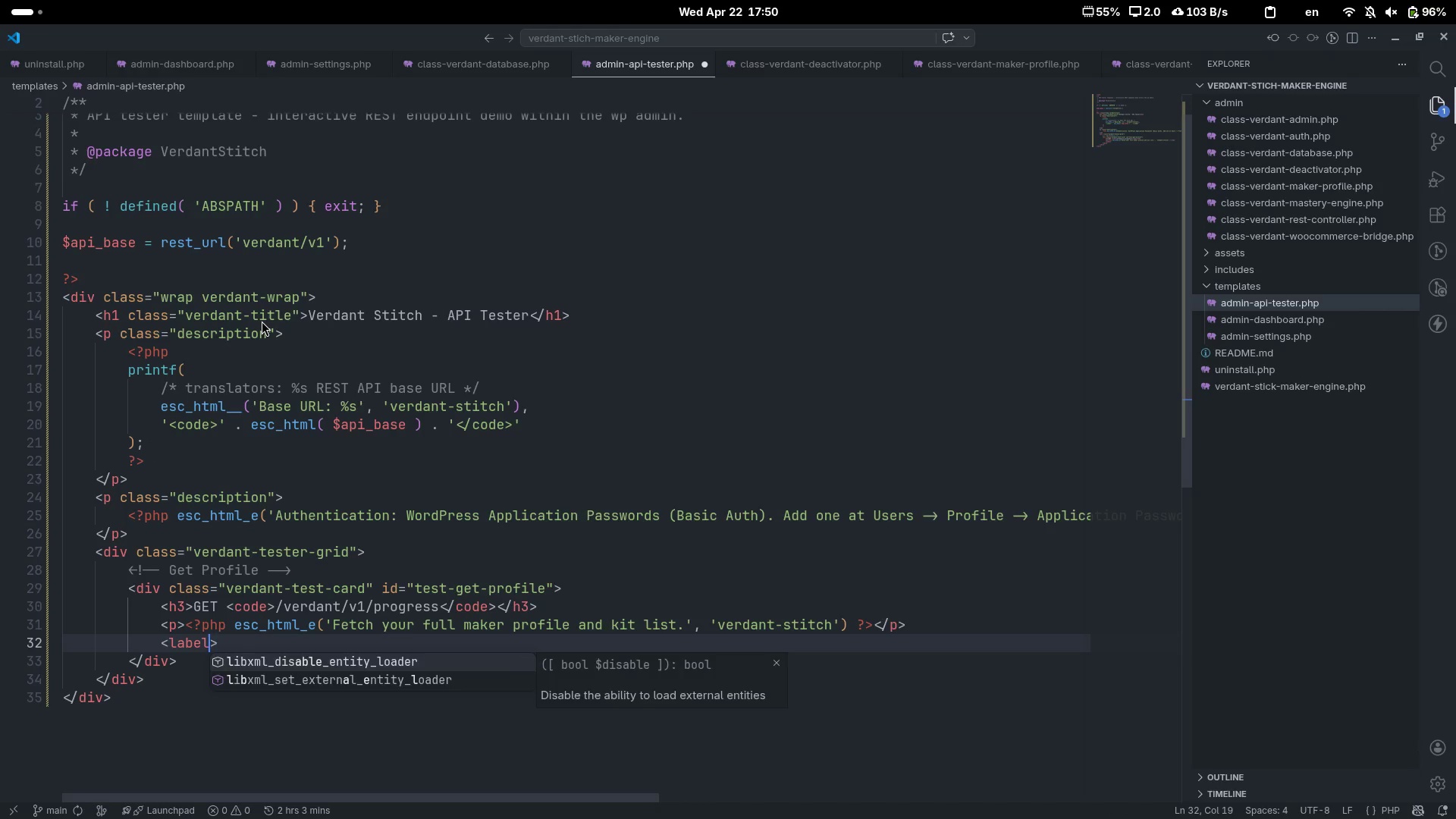 
key(ArrowRight)
 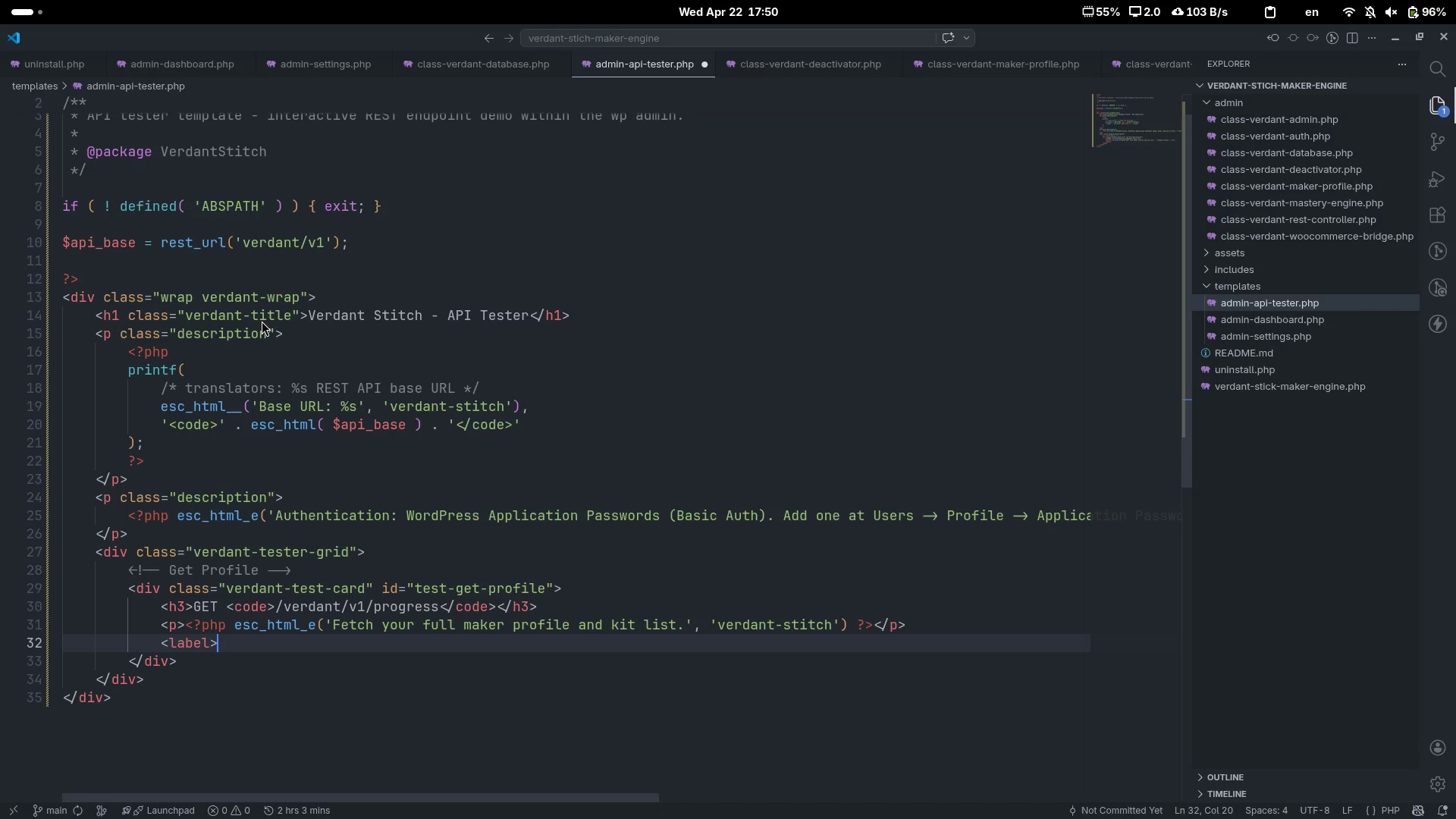 
key(Shift+Comma)
 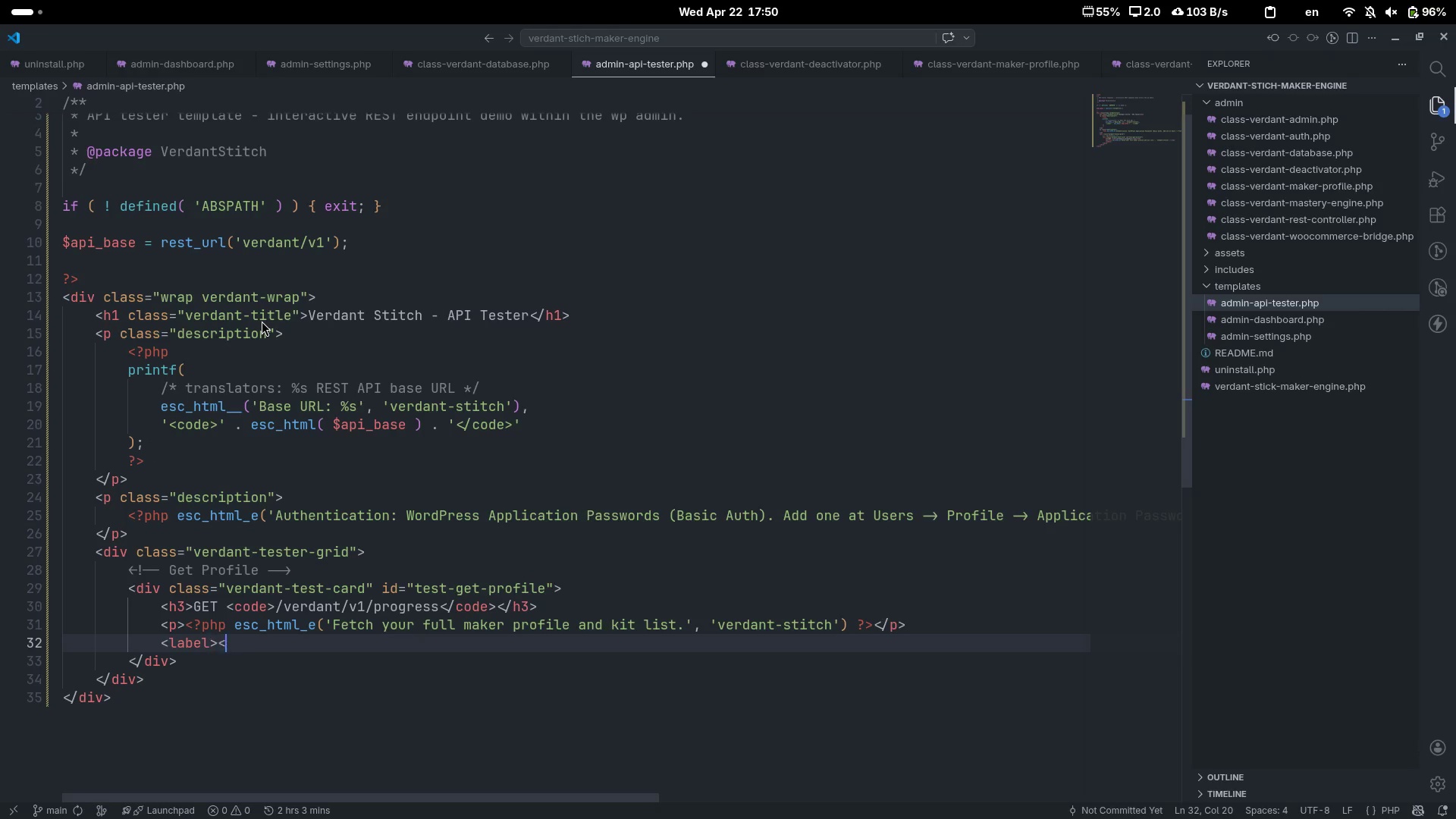 
key(Shift+Period)
 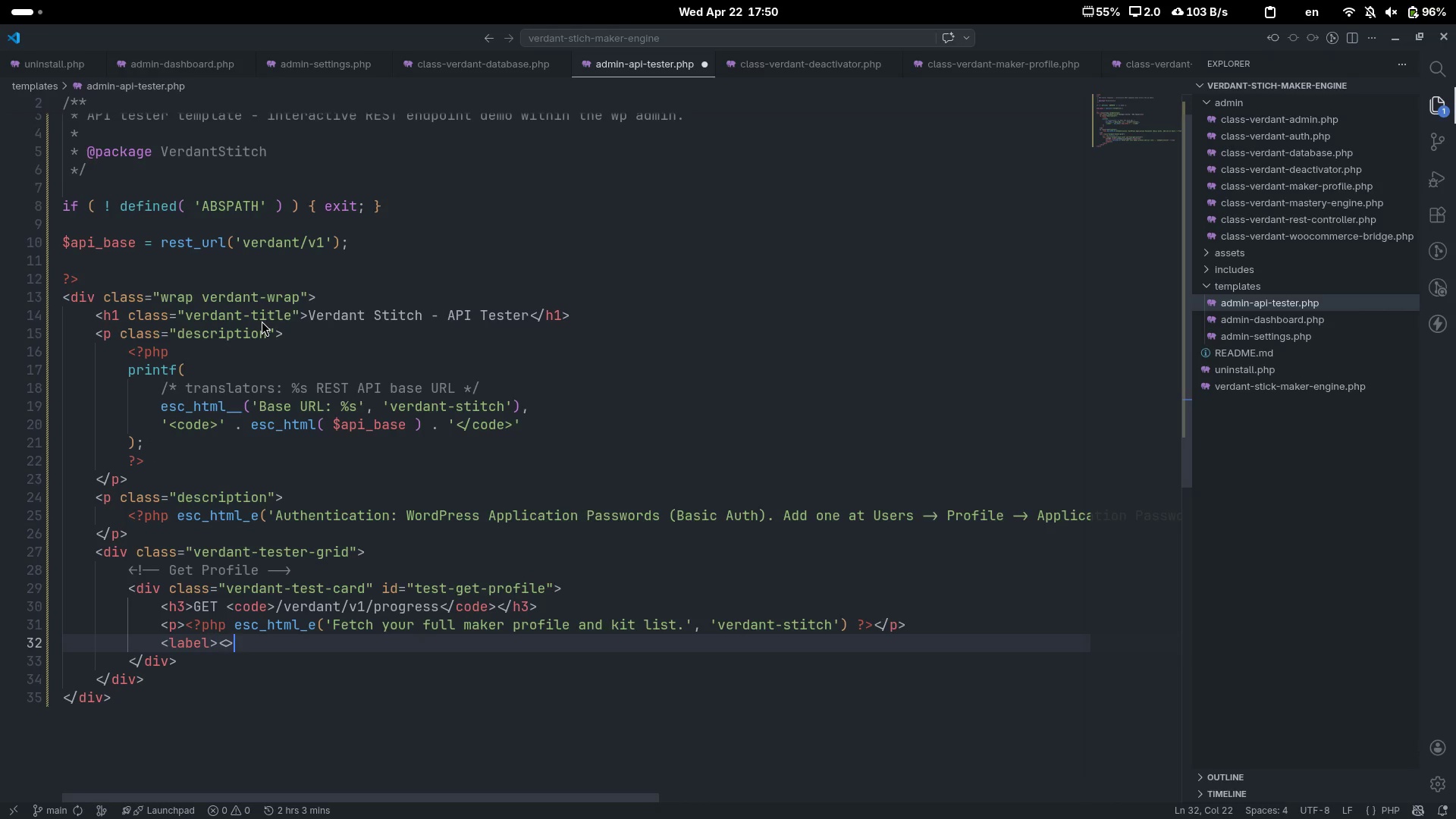 
key(ArrowLeft)
 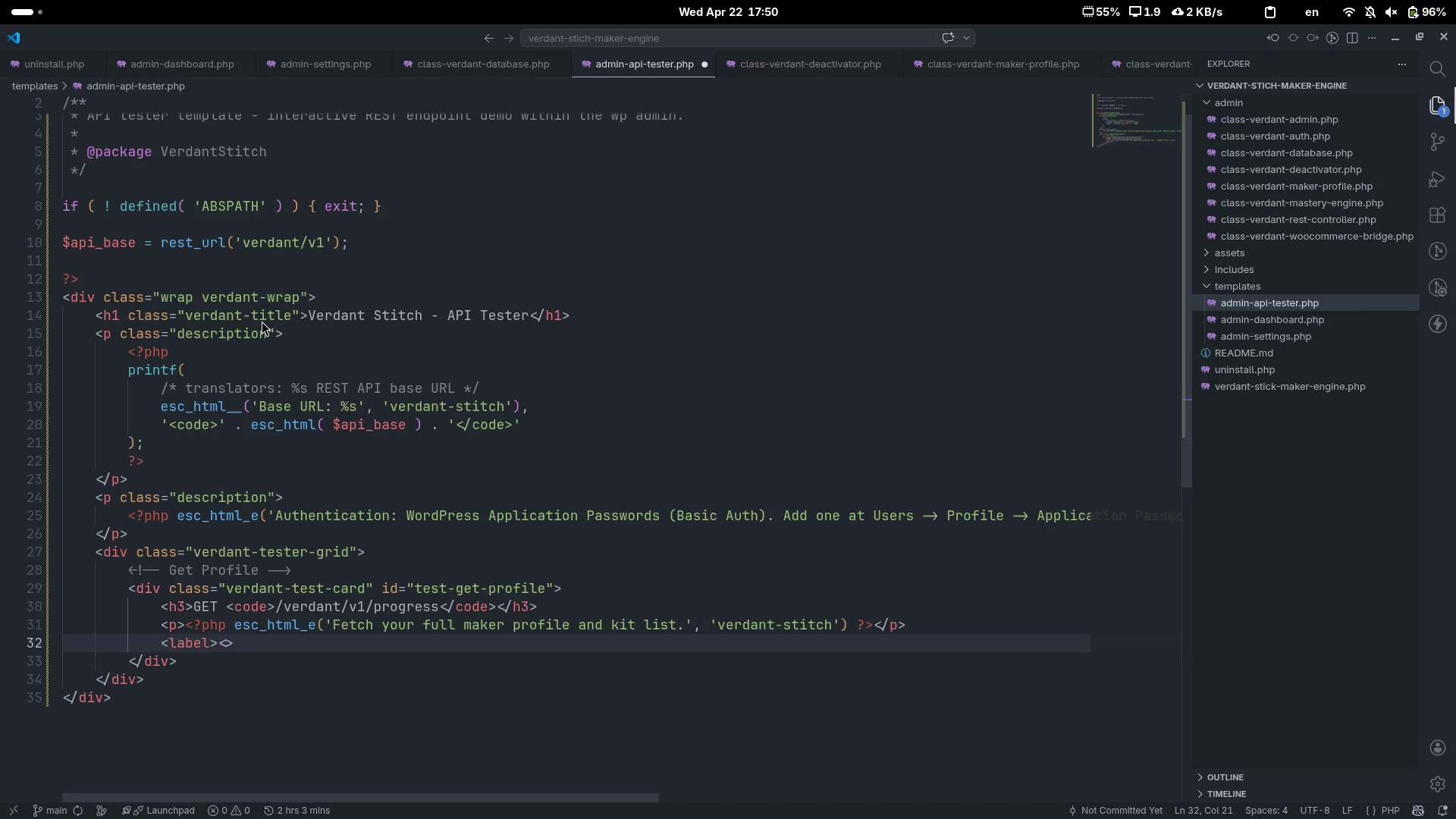 
type(/label)
 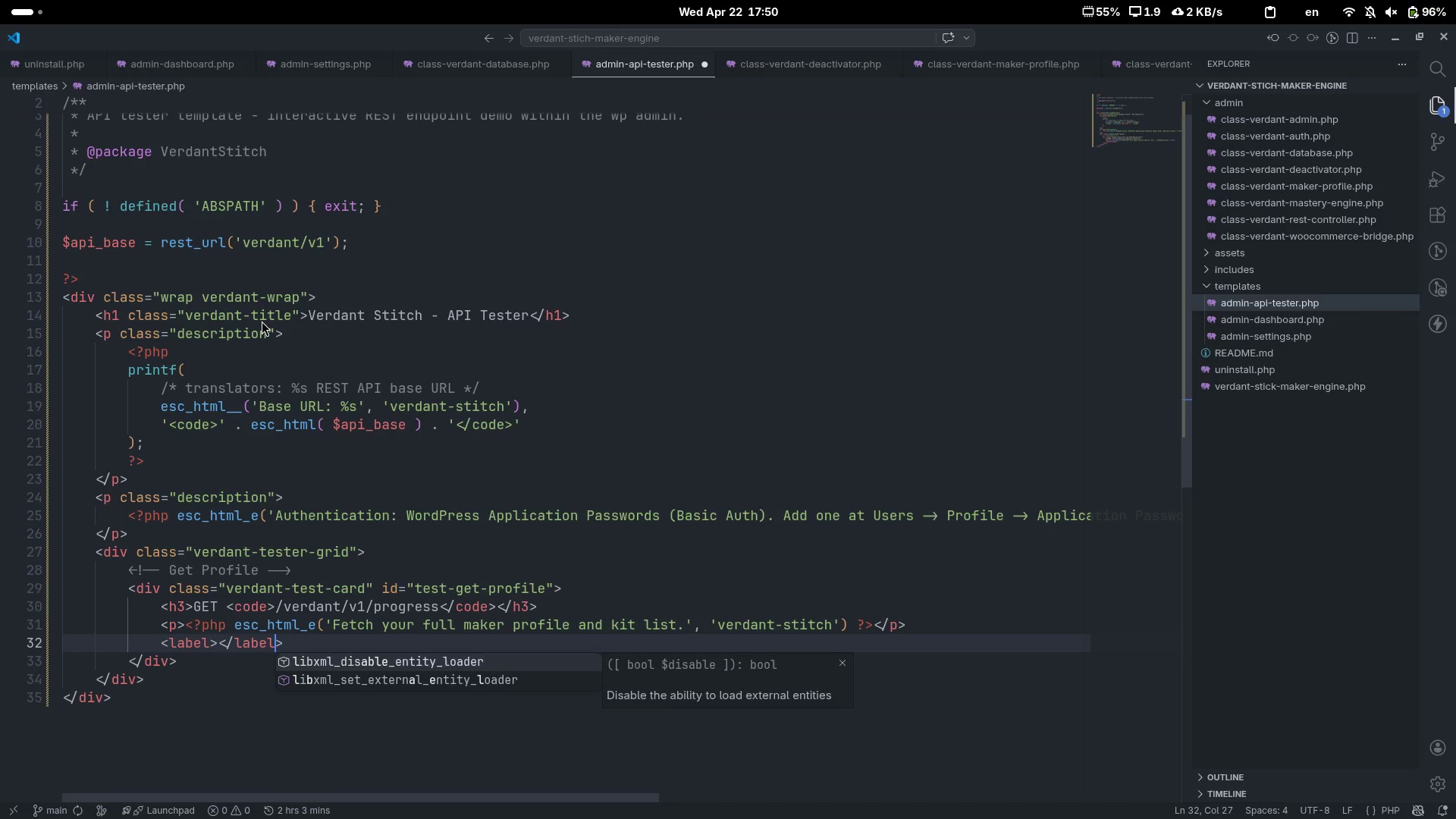 
key(Control+ControlLeft)
 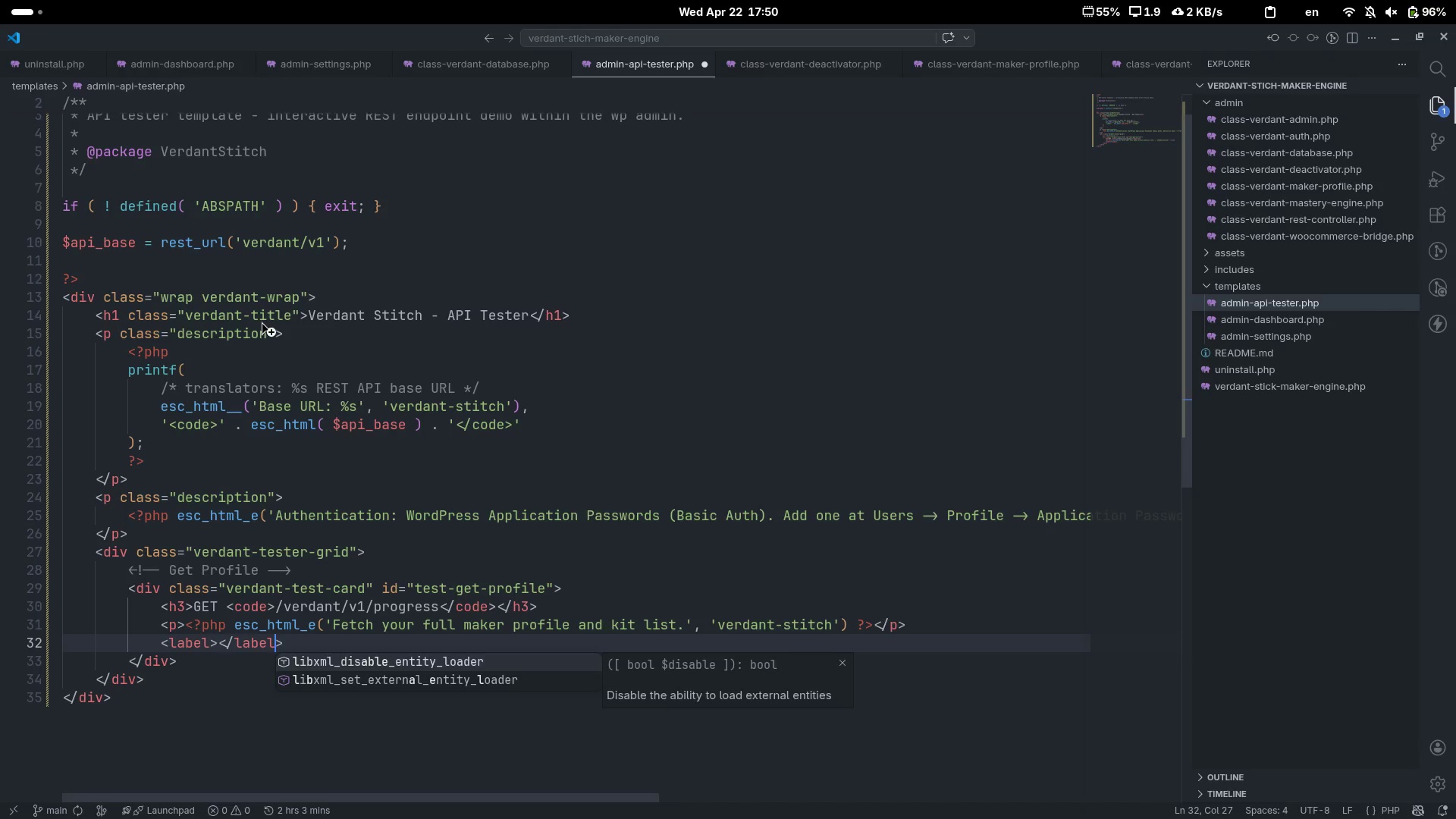 
key(Control+ArrowLeft)
 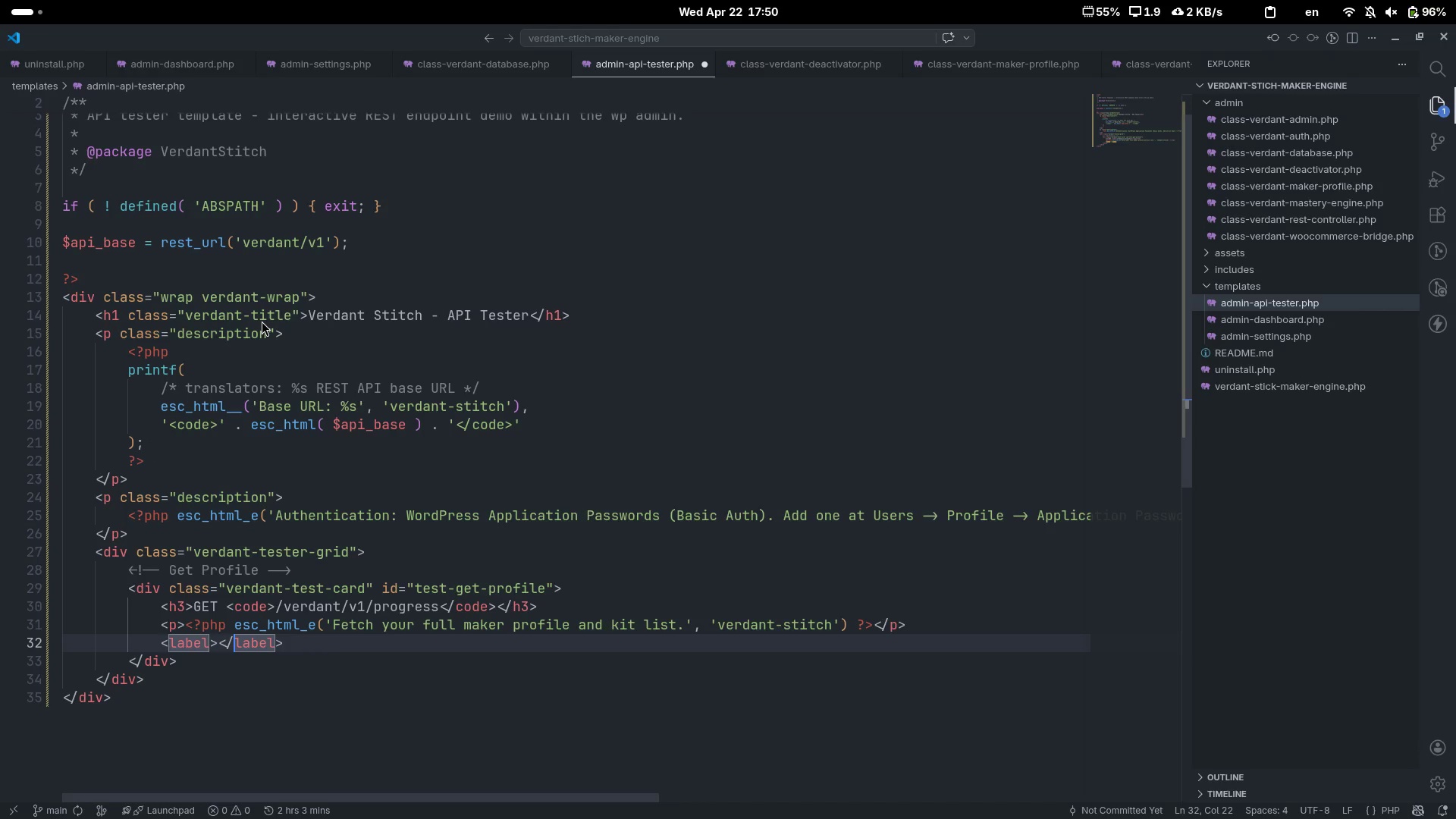 
key(ArrowLeft)
 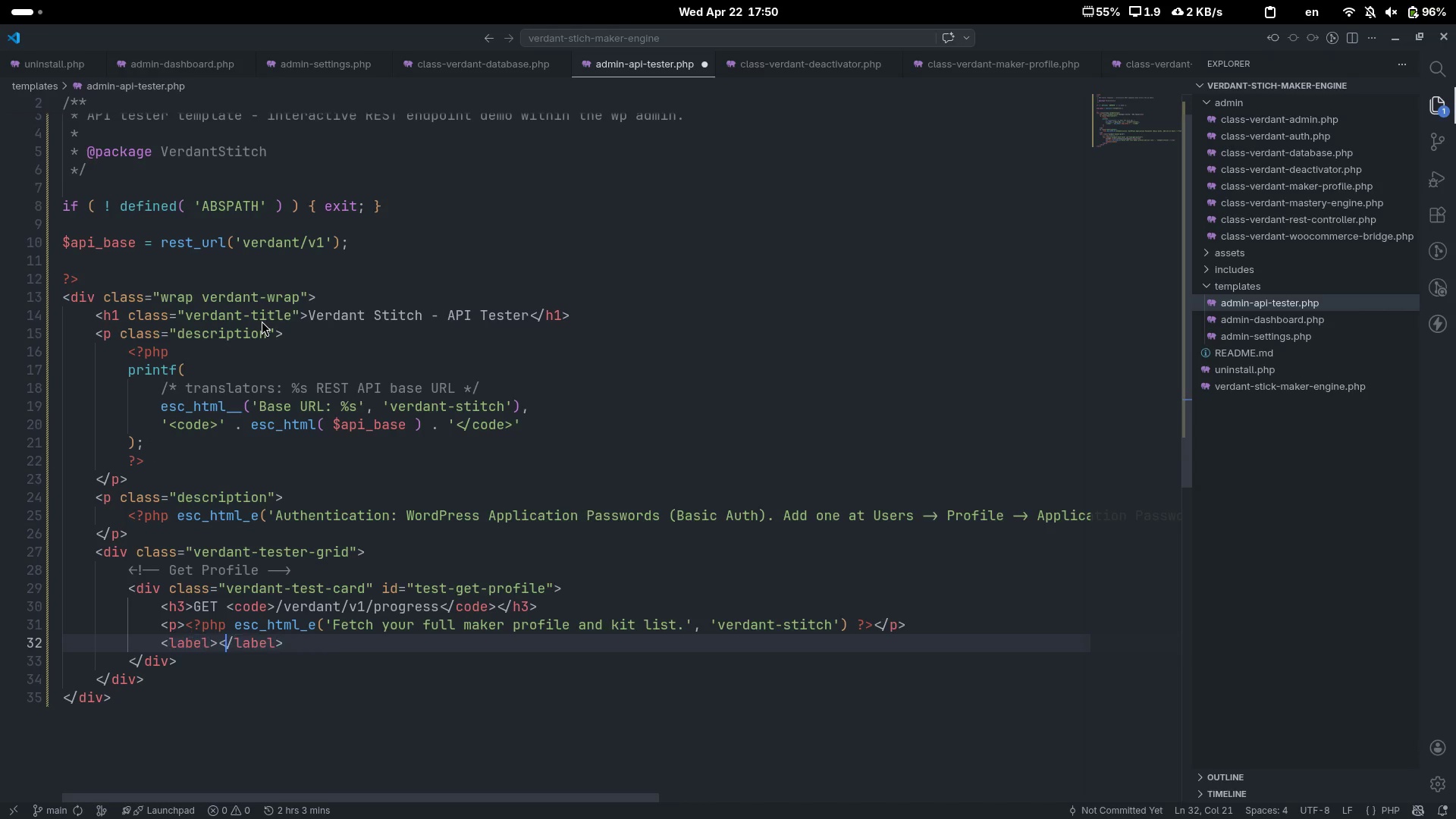 
key(ArrowLeft)
 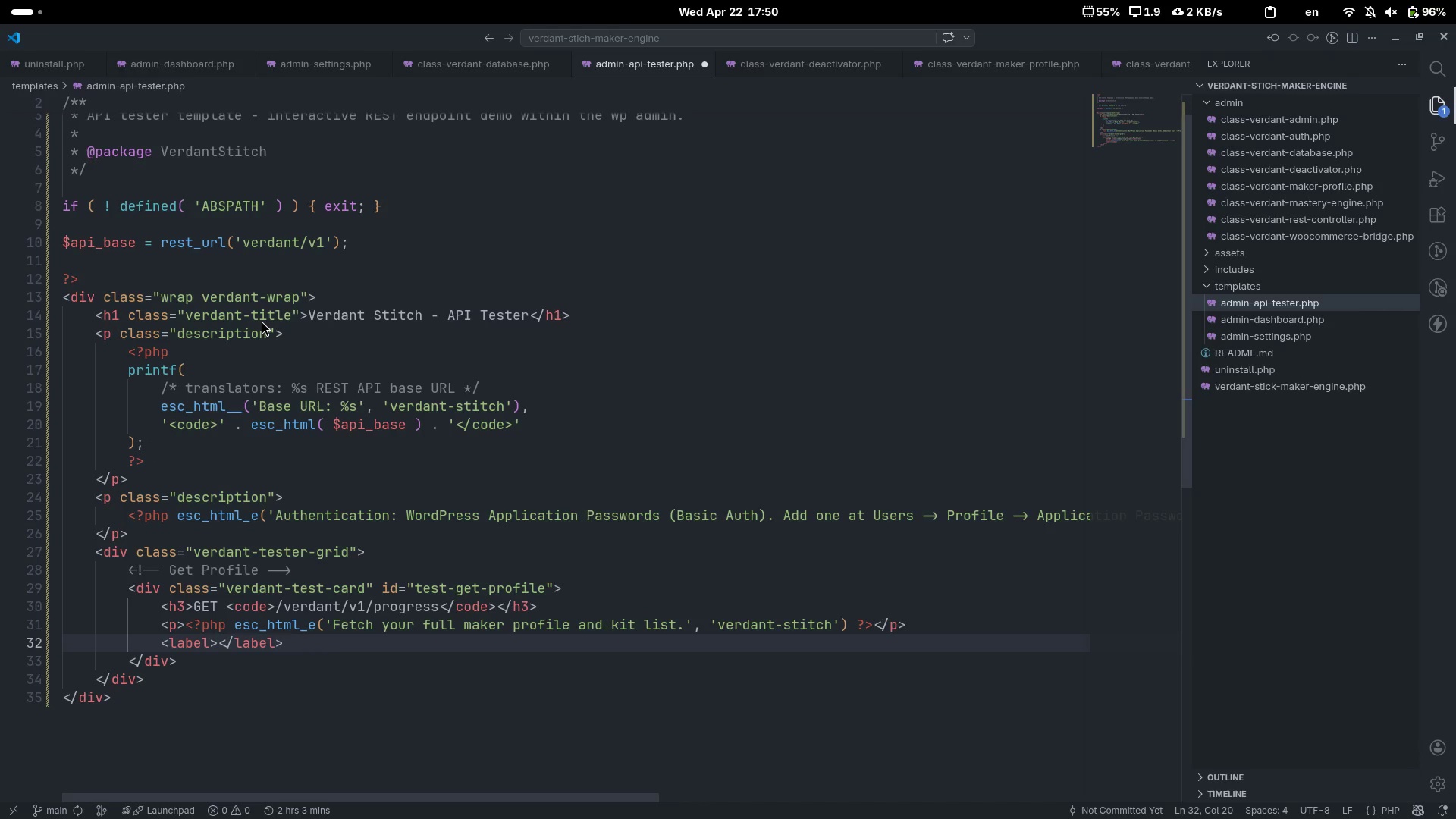 
key(Shift+Comma)
 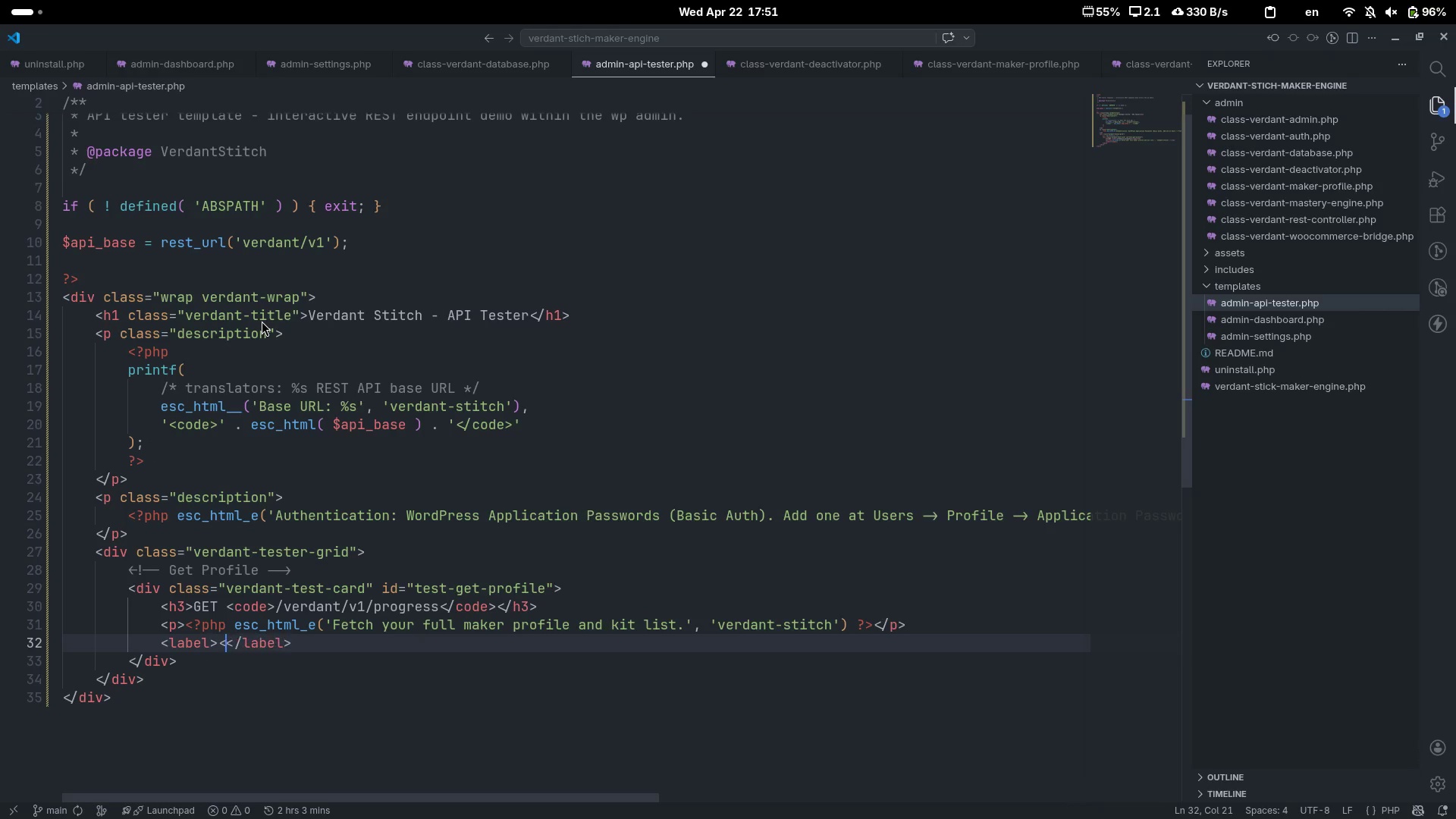 
key(Shift+Slash)
 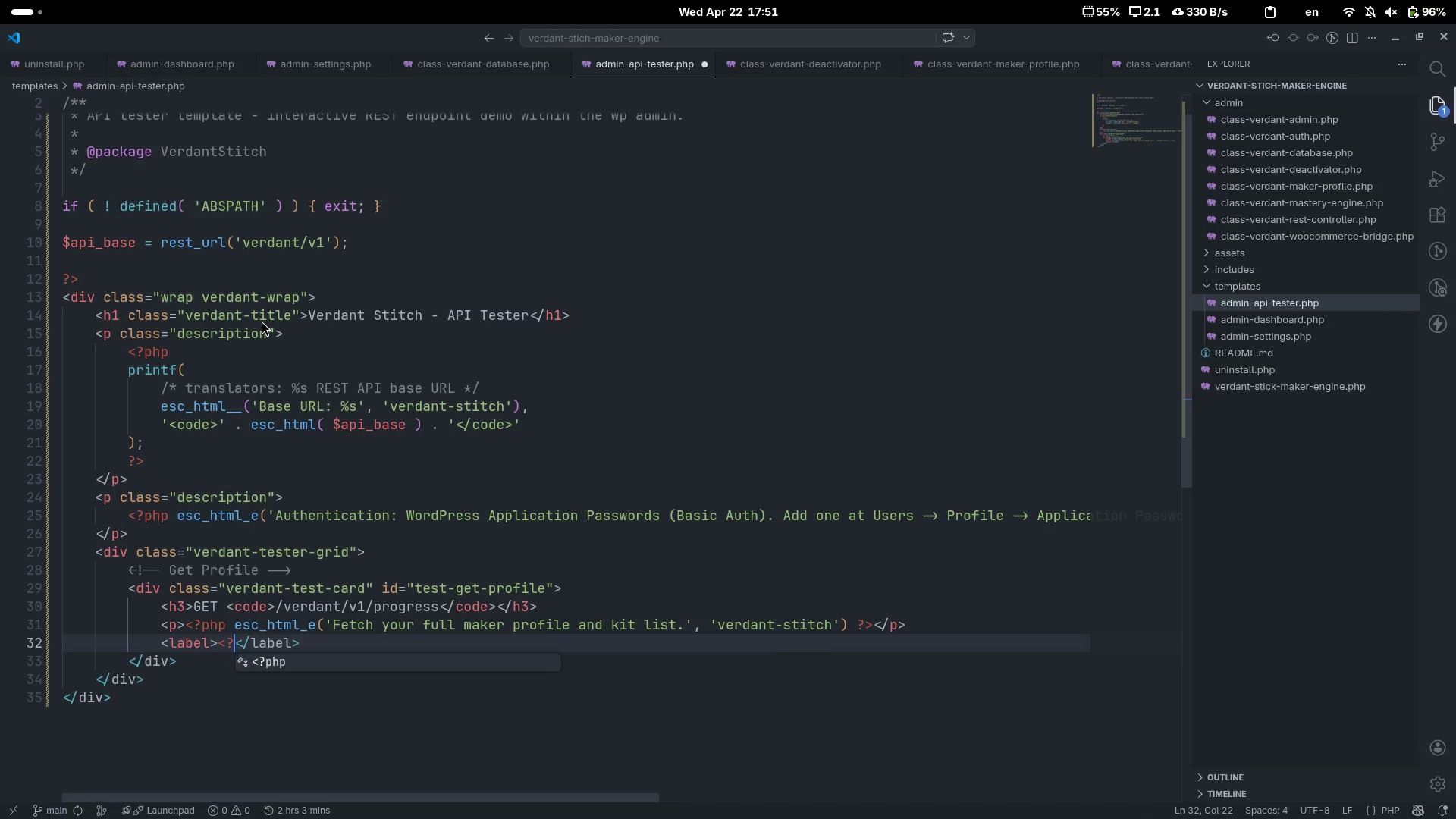 
key(Tab)
 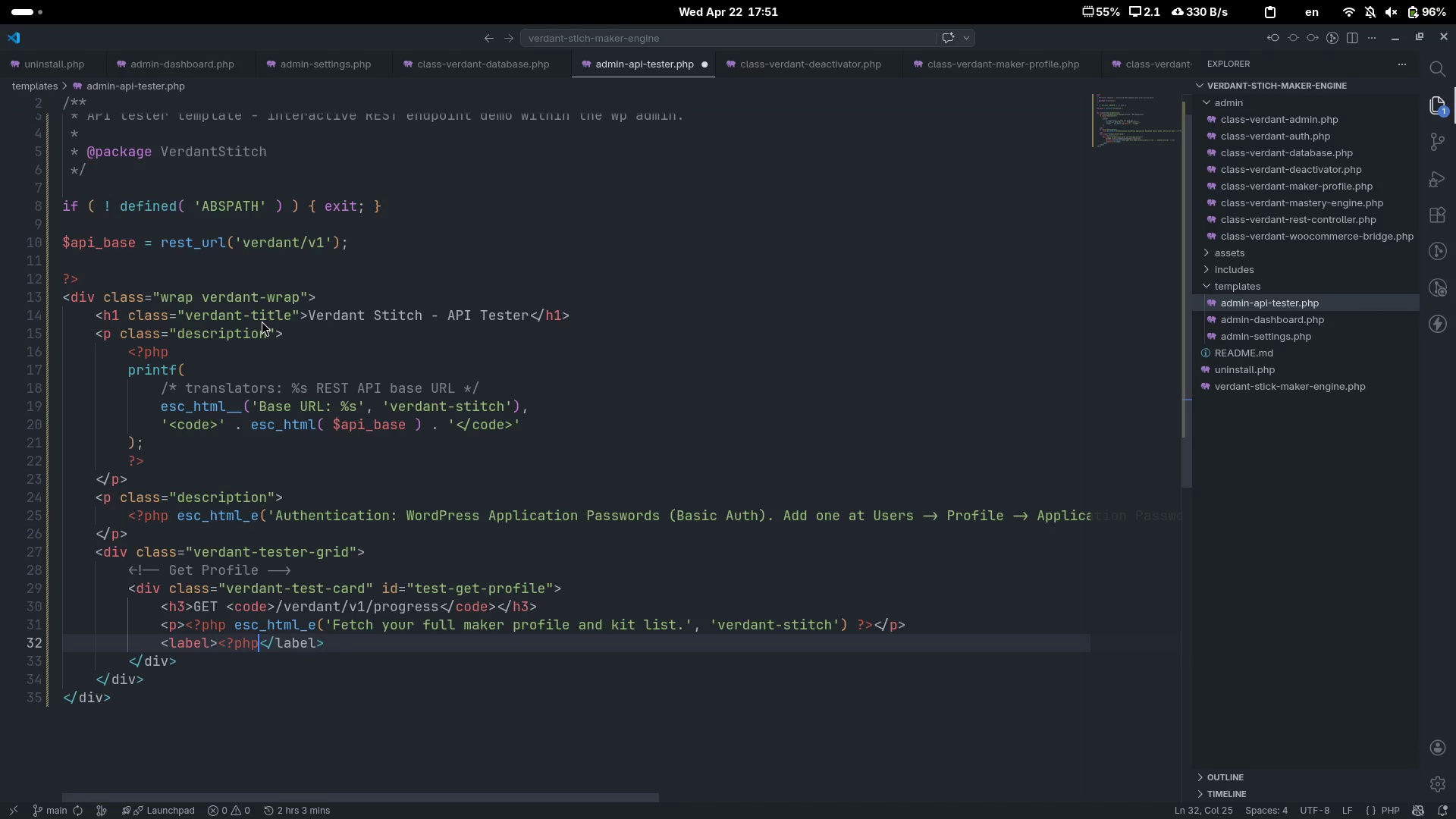 
key(Space)
 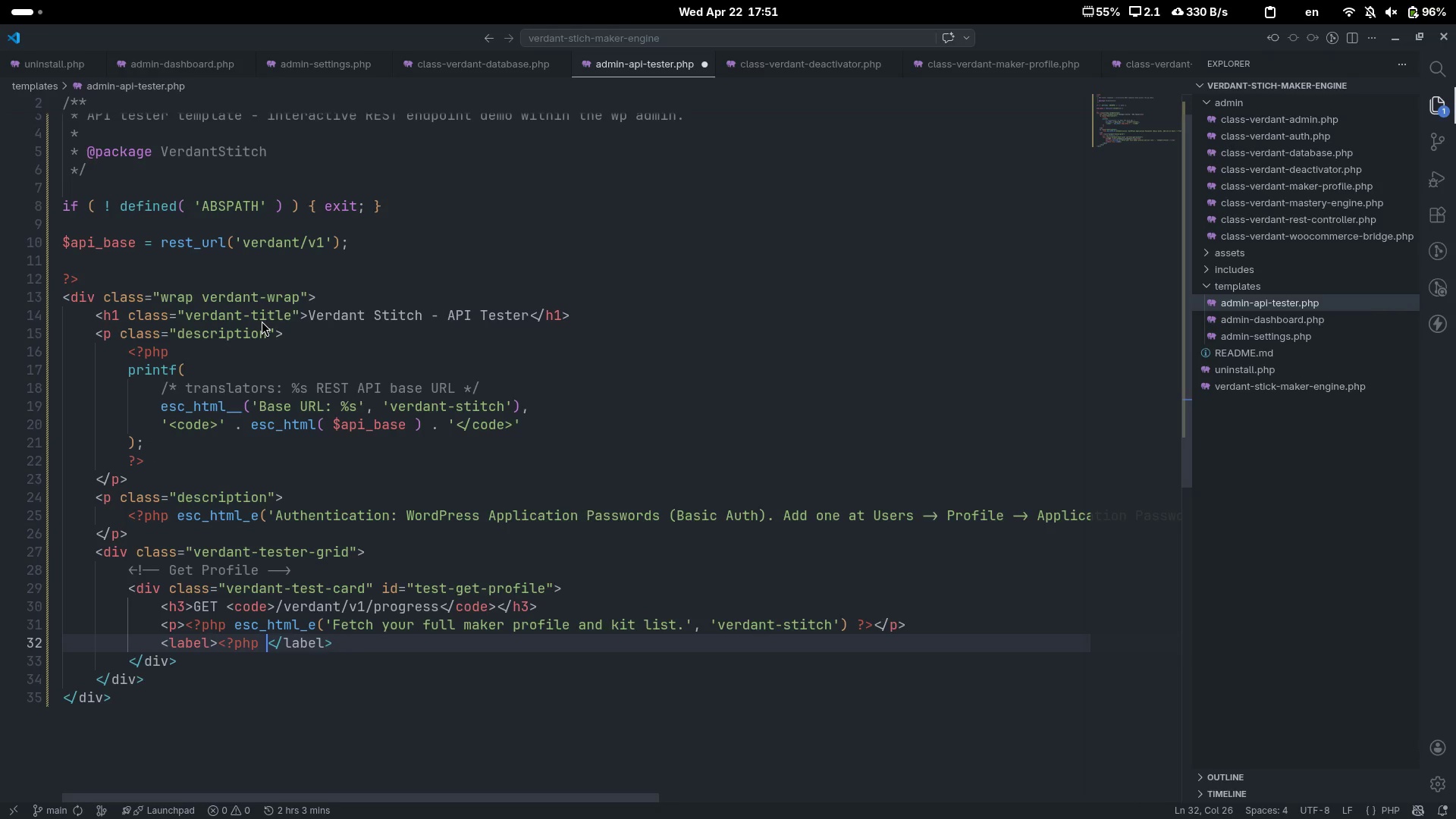 
key(Shift+Slash)
 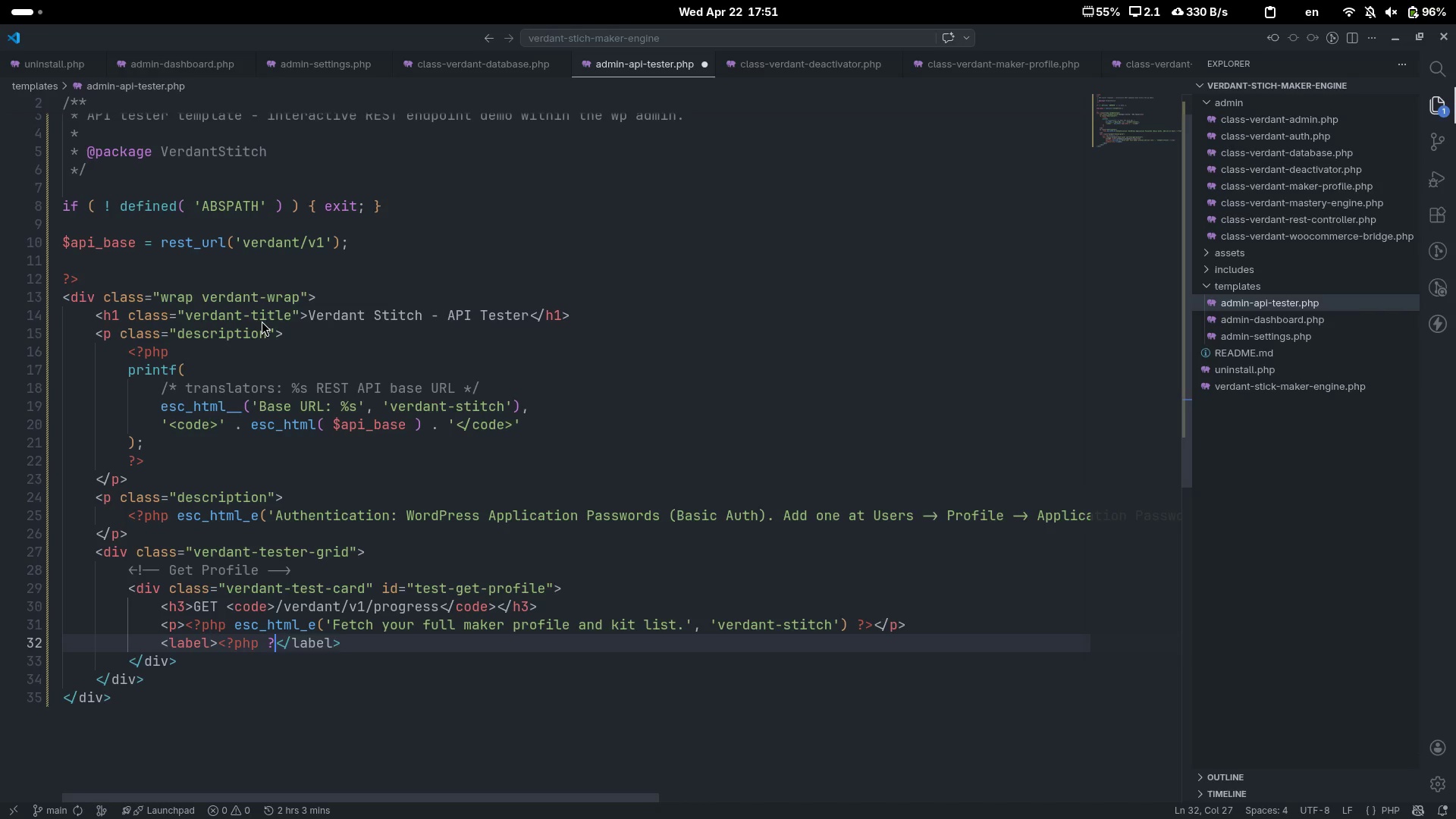 
key(Shift+Period)
 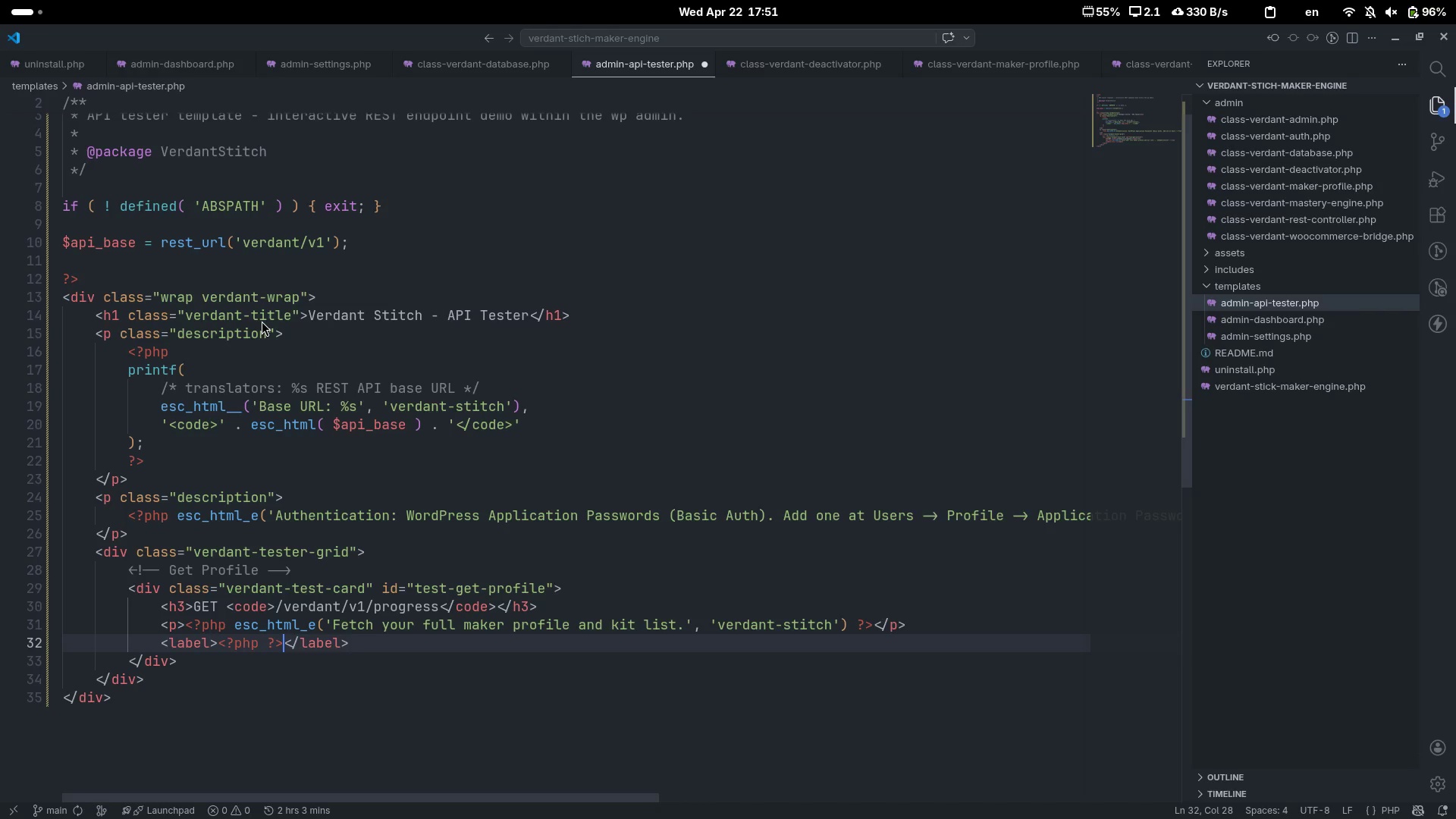 
key(ArrowLeft)
 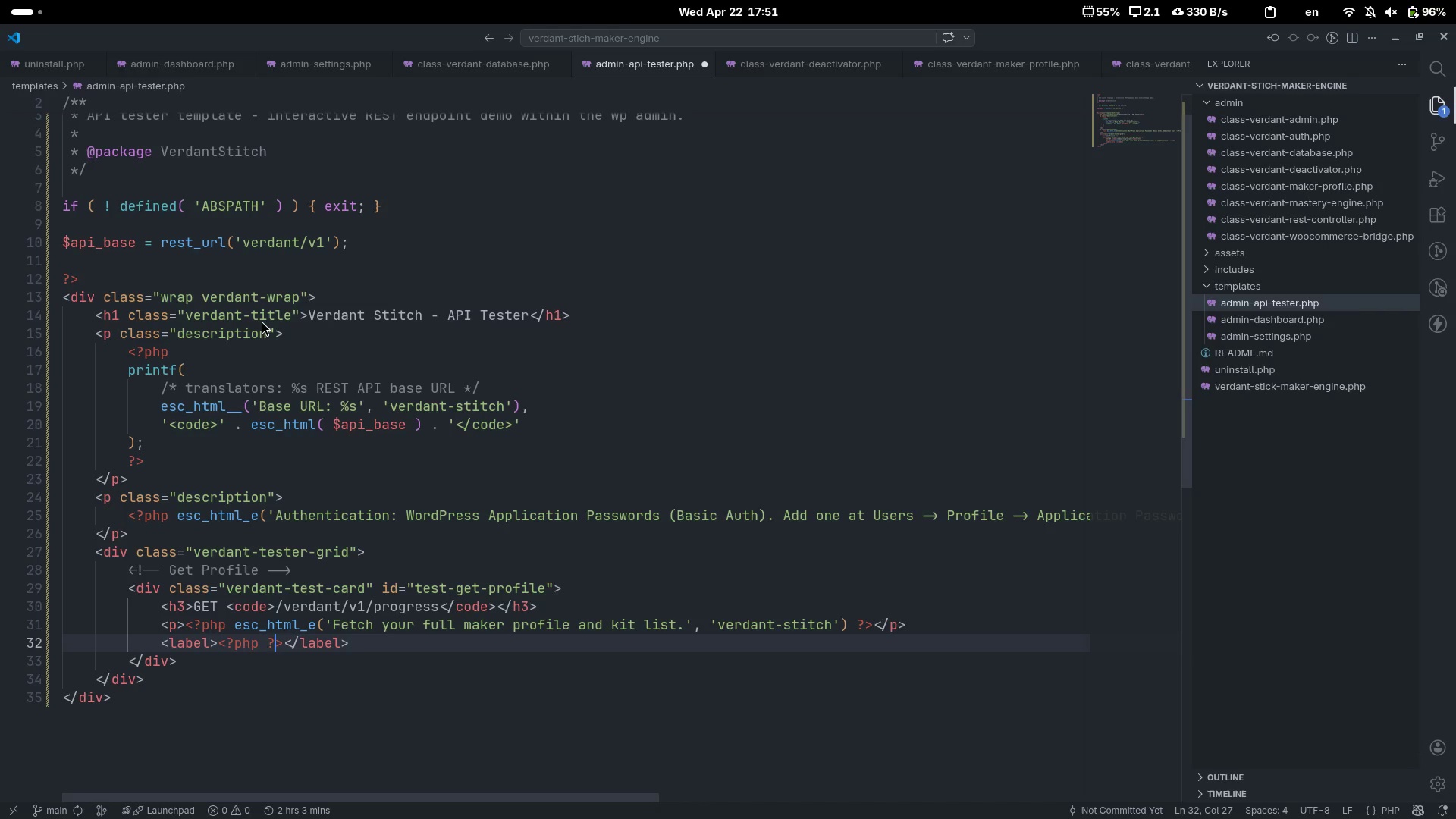 
key(ArrowLeft)
 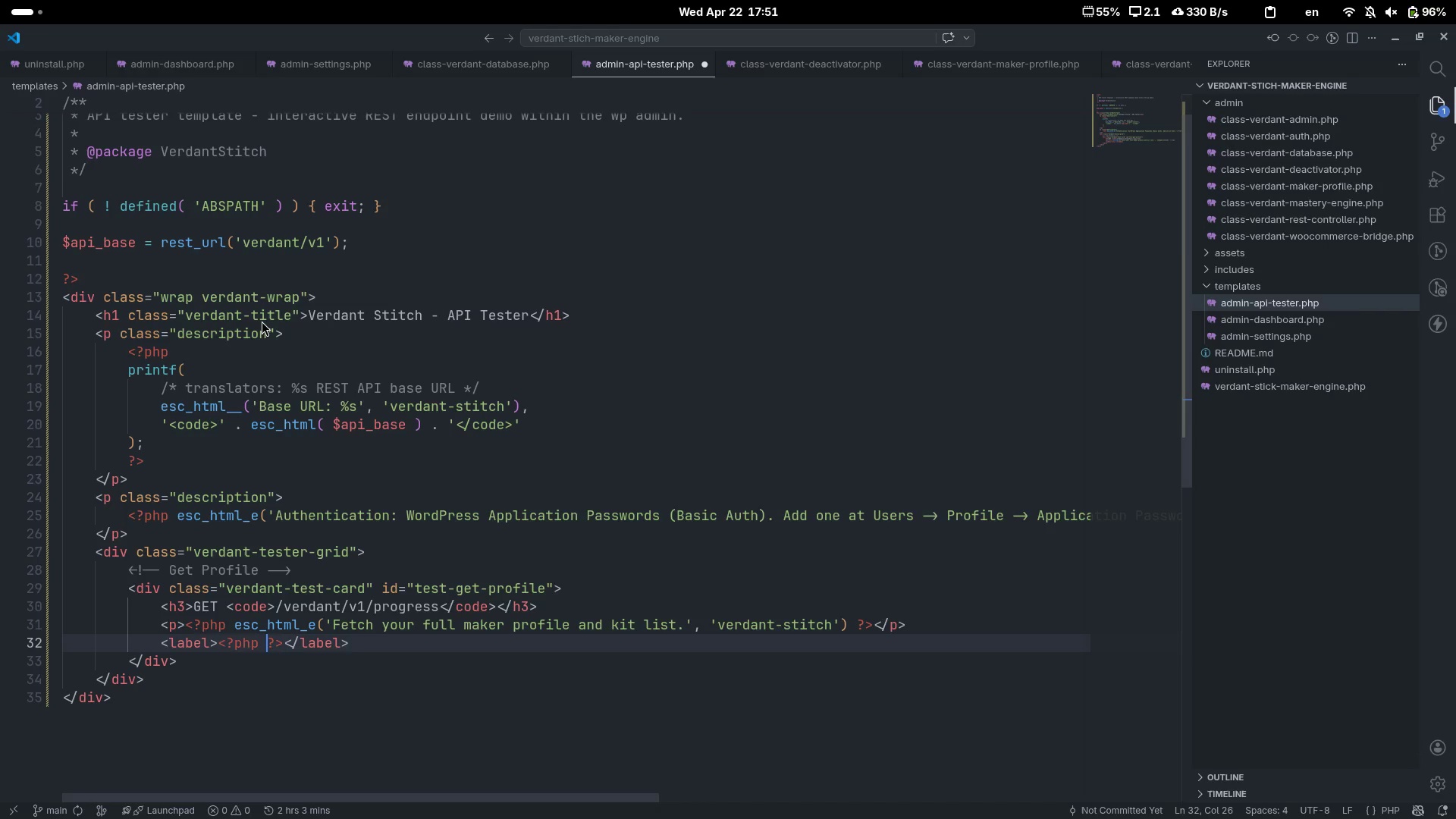 
key(ArrowLeft)
 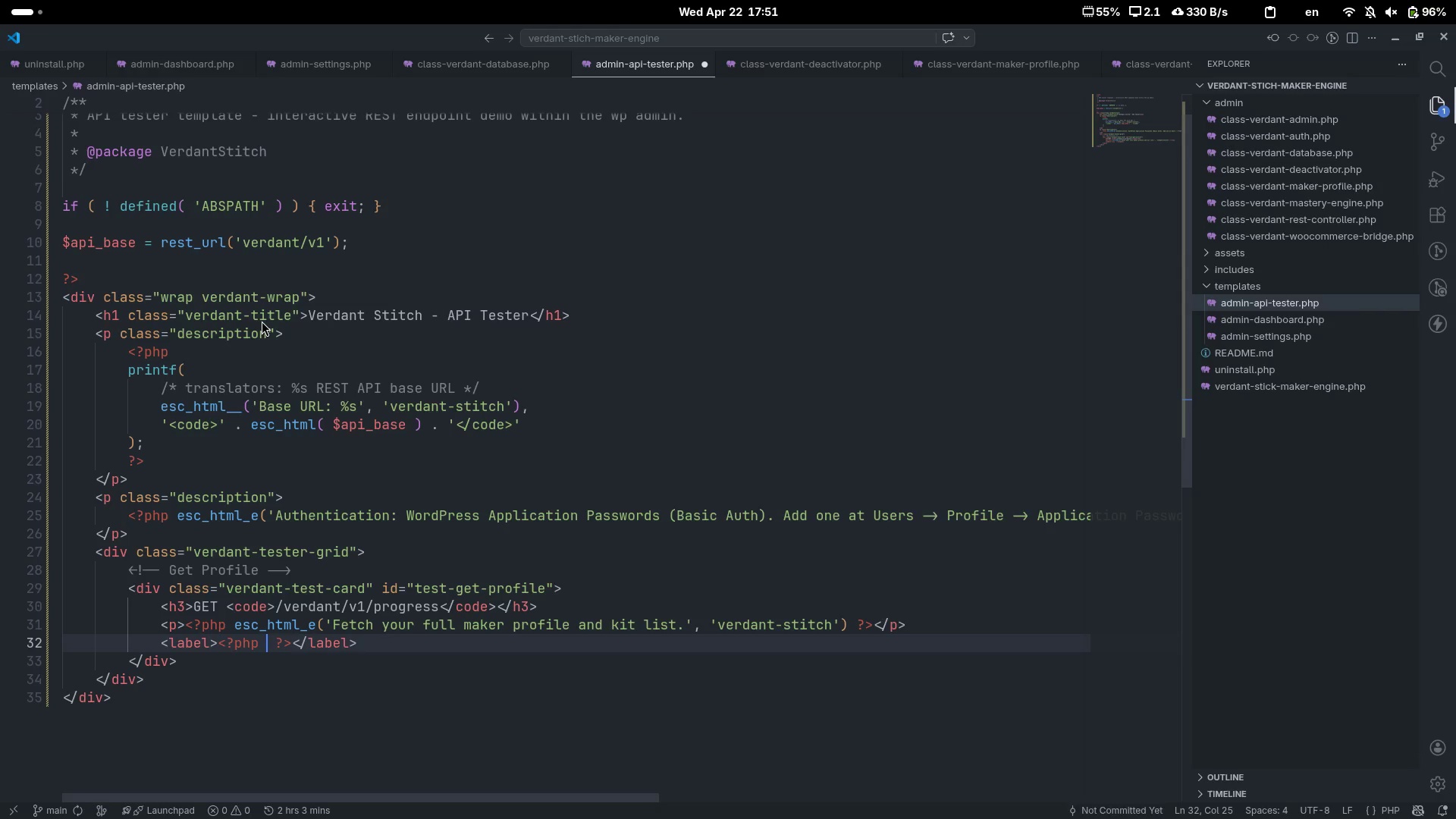 
type( esc_html_e('u)
key(Backspace)
type(User ID ())
 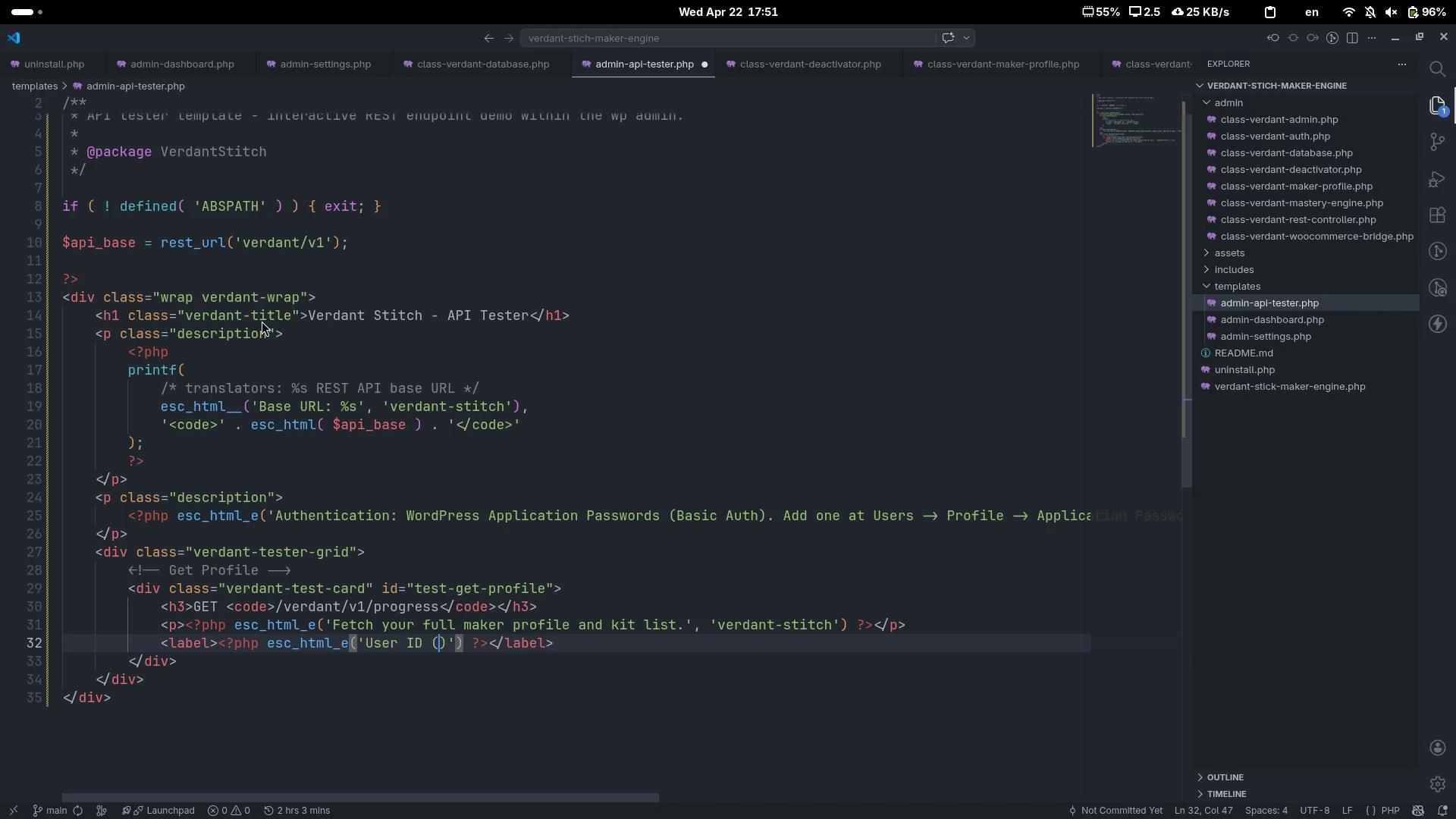 
 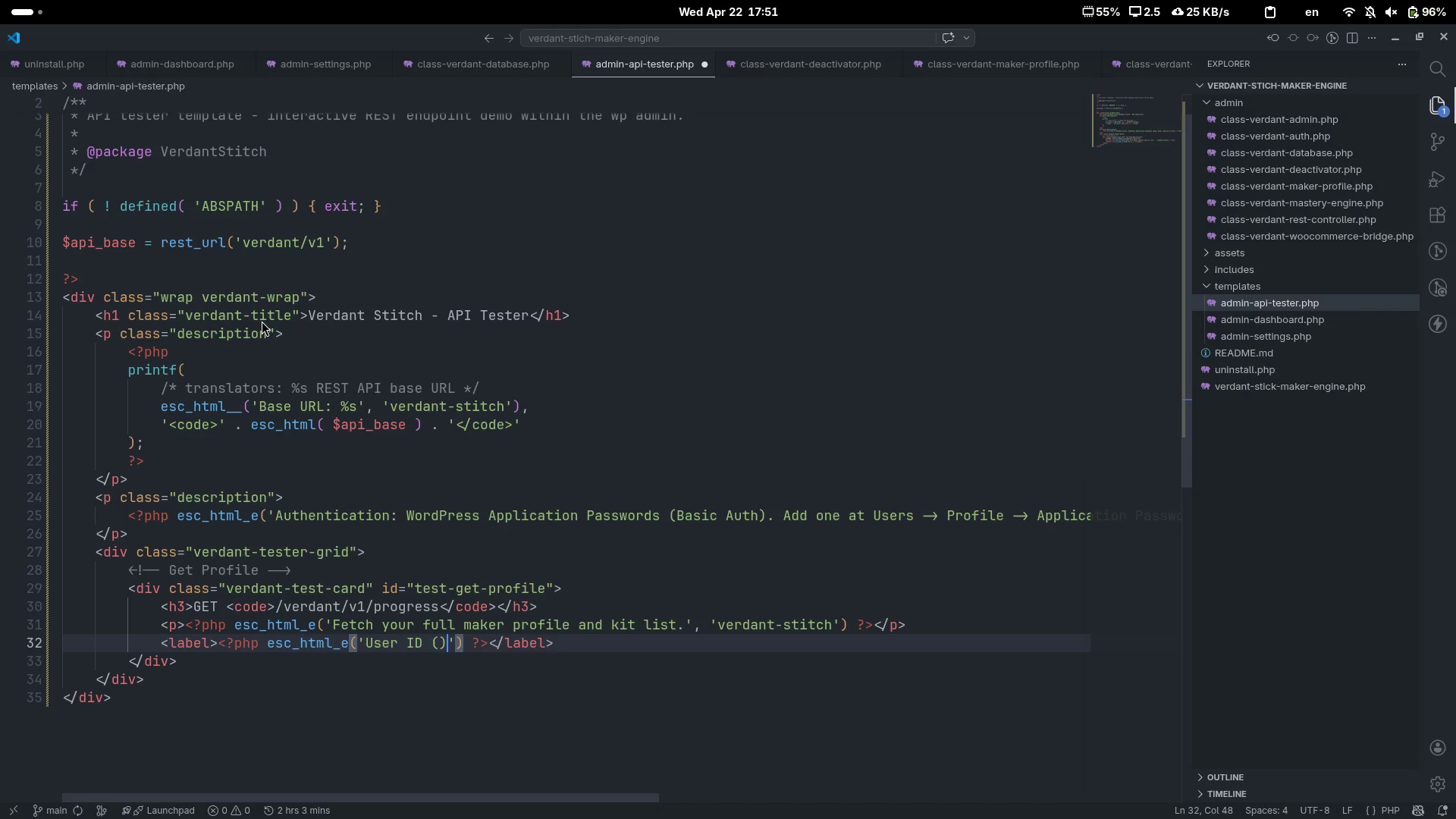 
key(ArrowLeft)
 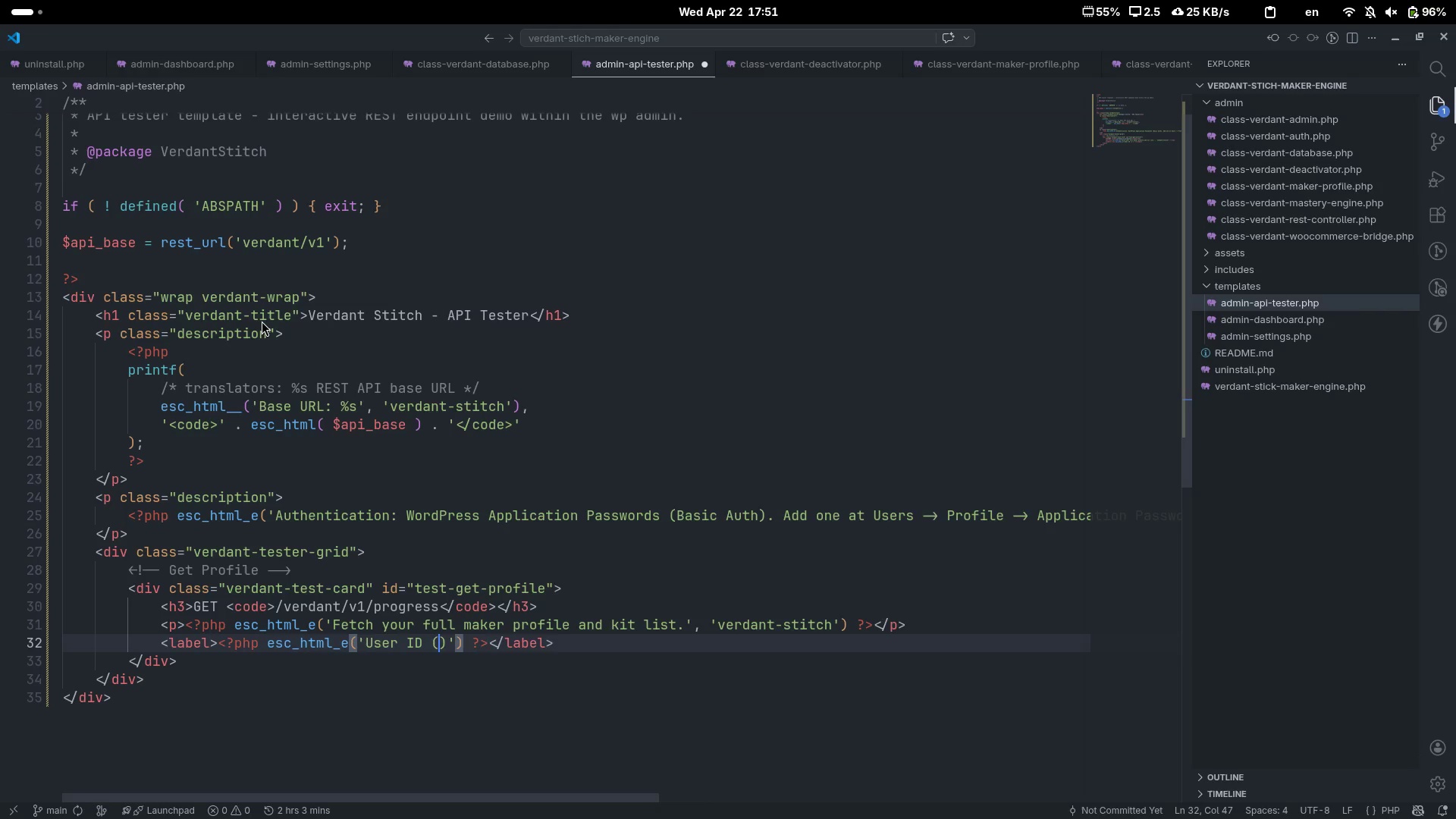 
type(optional, admin only)
 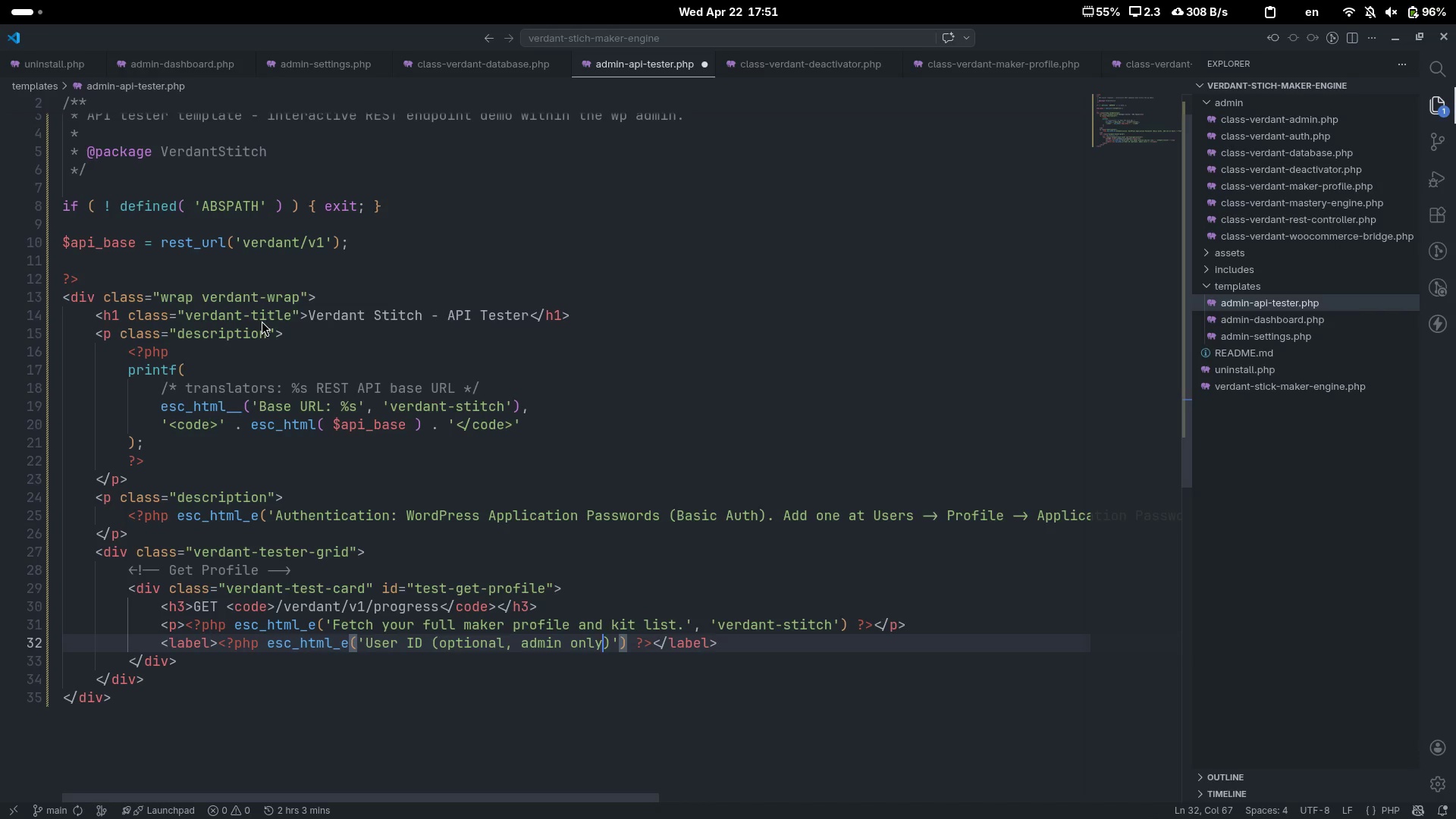 
key(ArrowRight)
 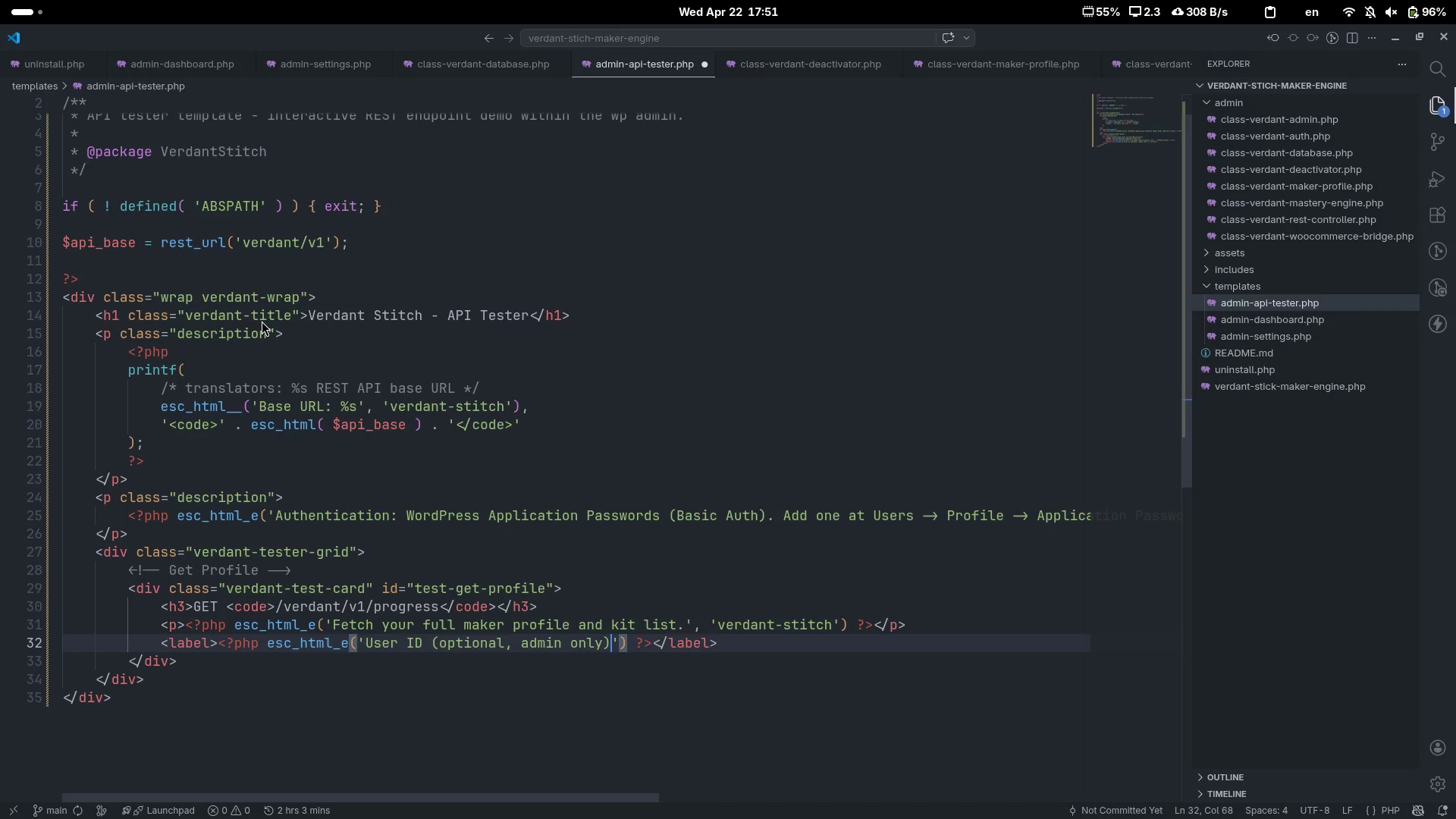 
key(ArrowRight)
 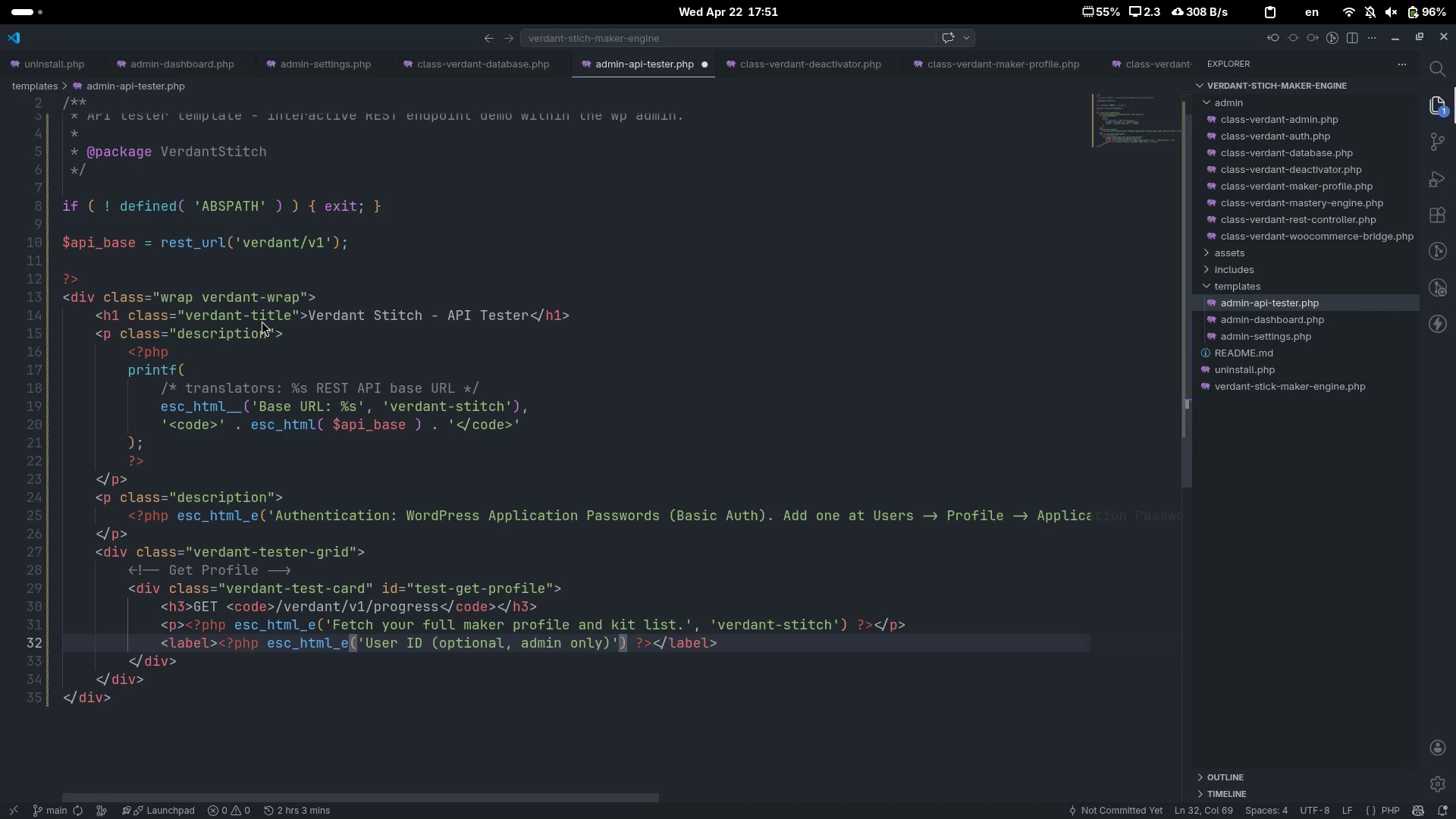 
type(, ;ve)
key(Backspace)
key(Backspace)
key(Backspace)
type('verdant-stitch)
 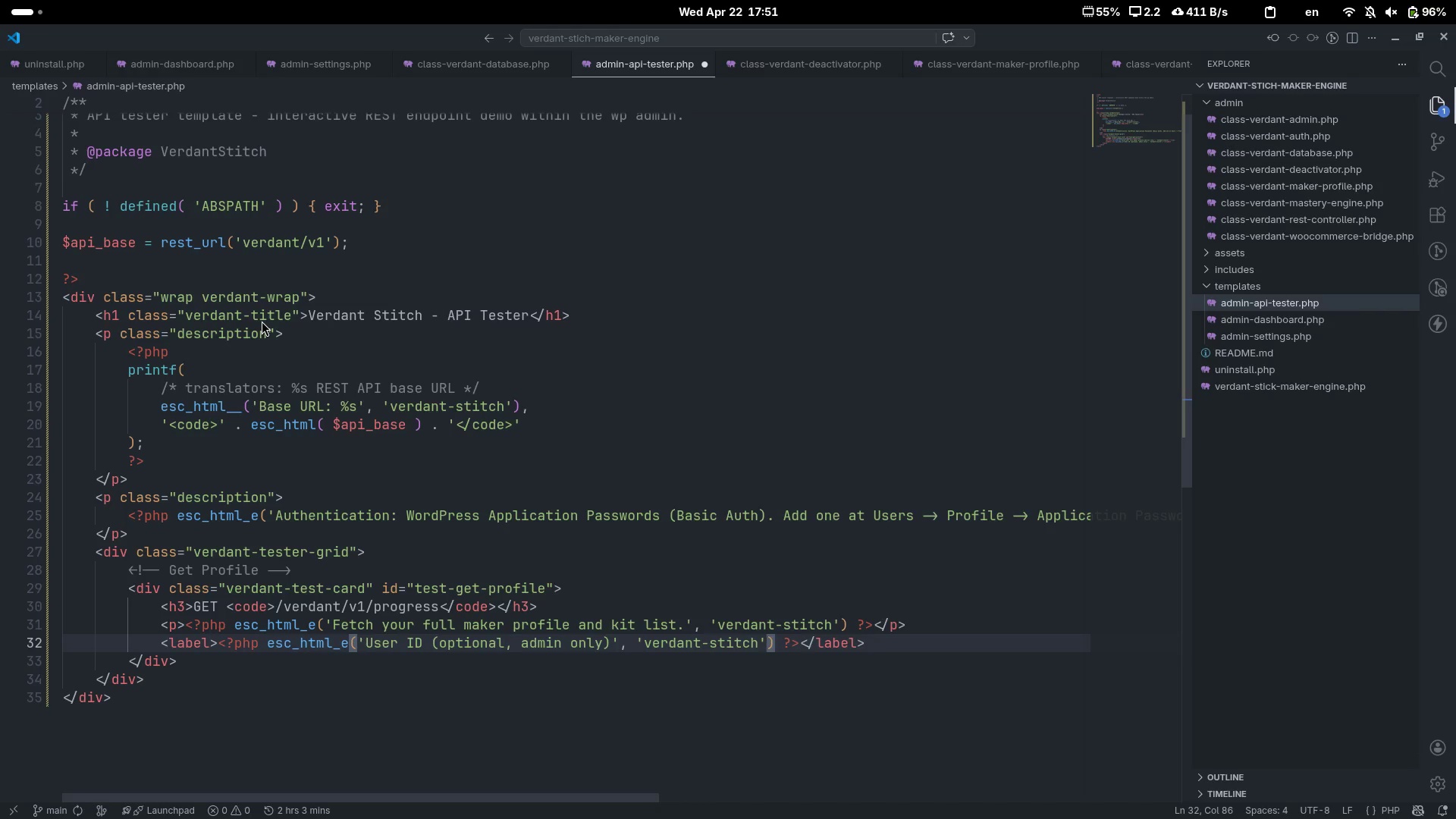 
wait(6.29)
 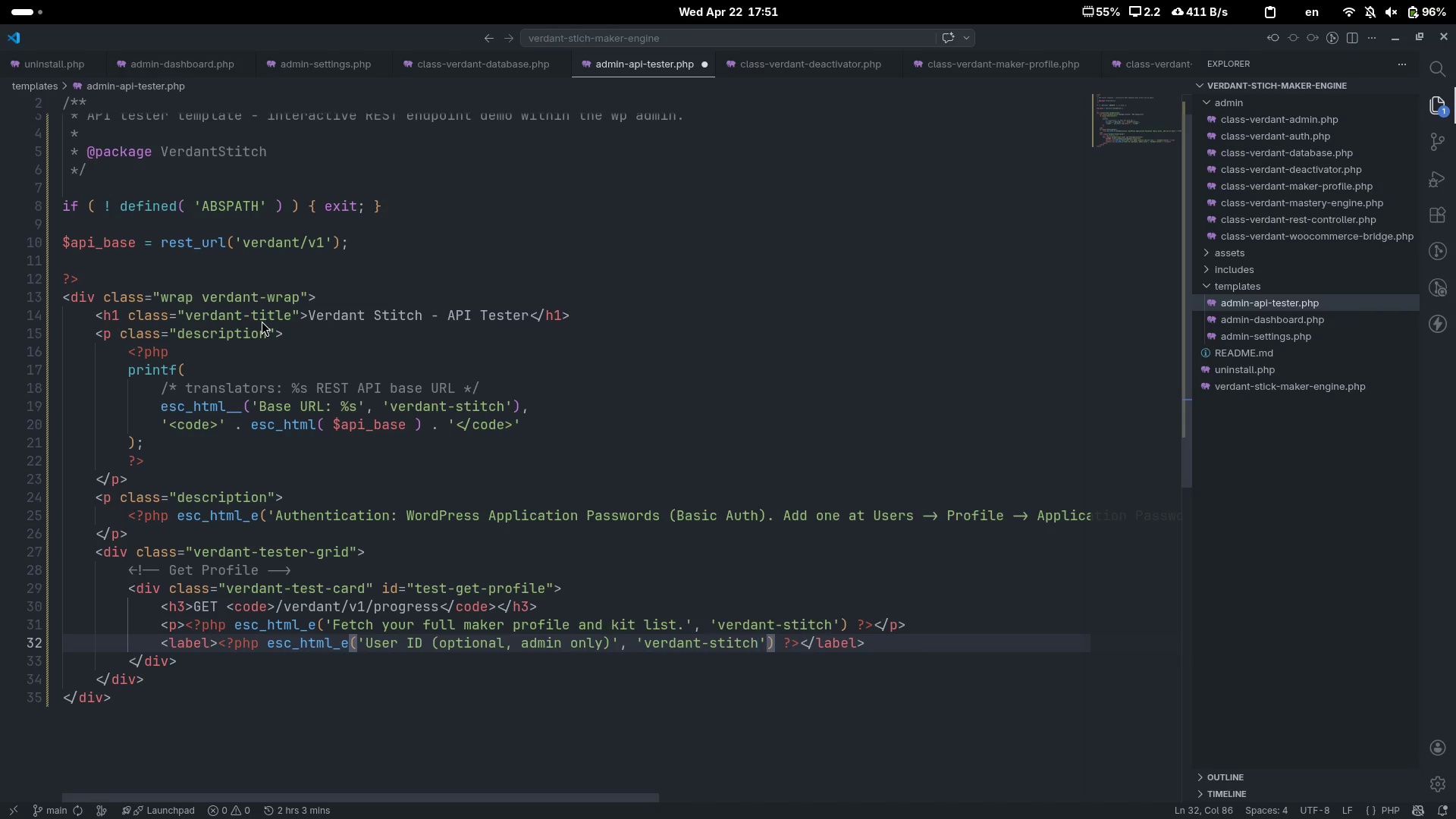 
key(ArrowRight)
 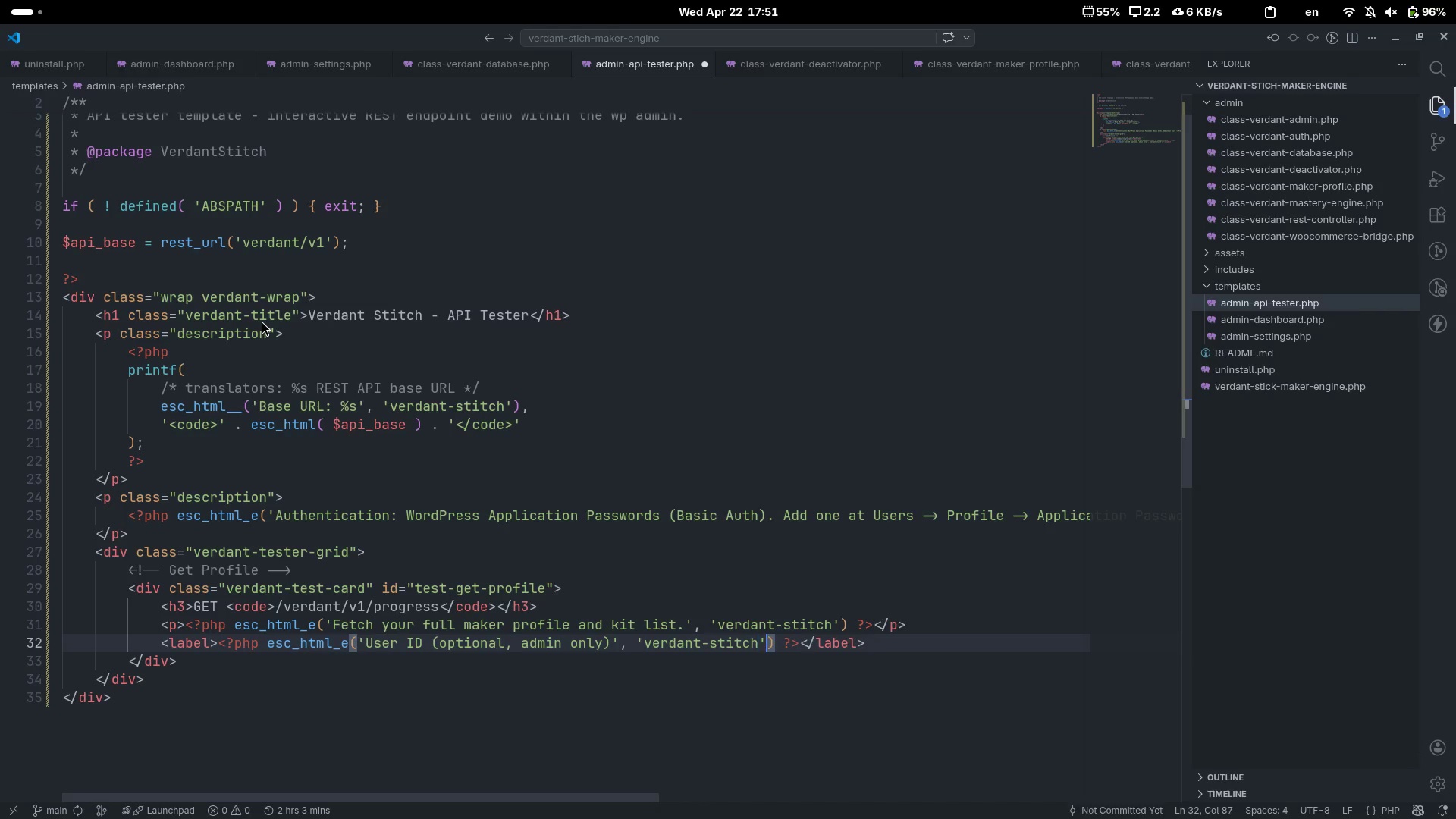 
key(ArrowRight)
 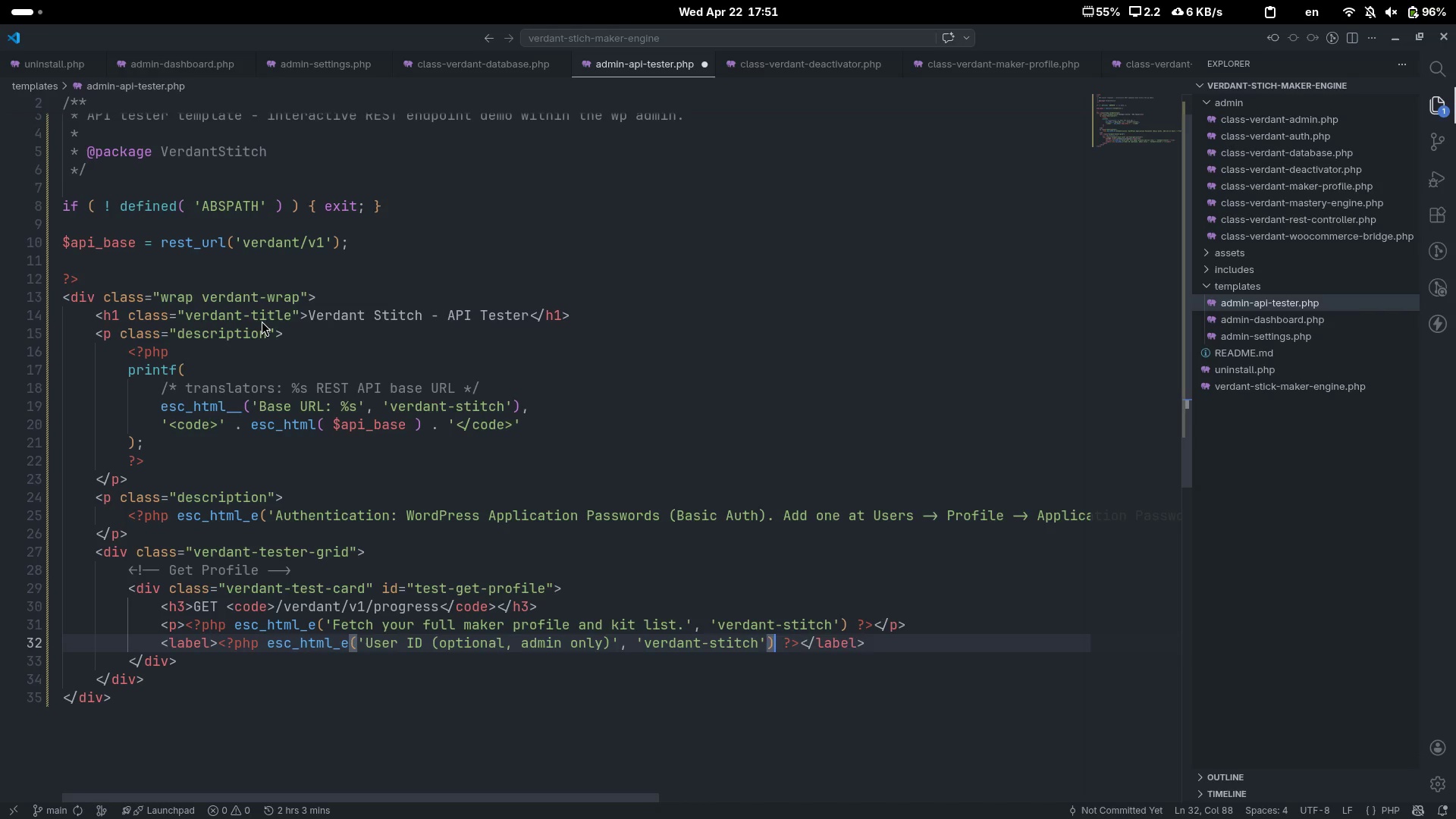 
key(Semicolon)
 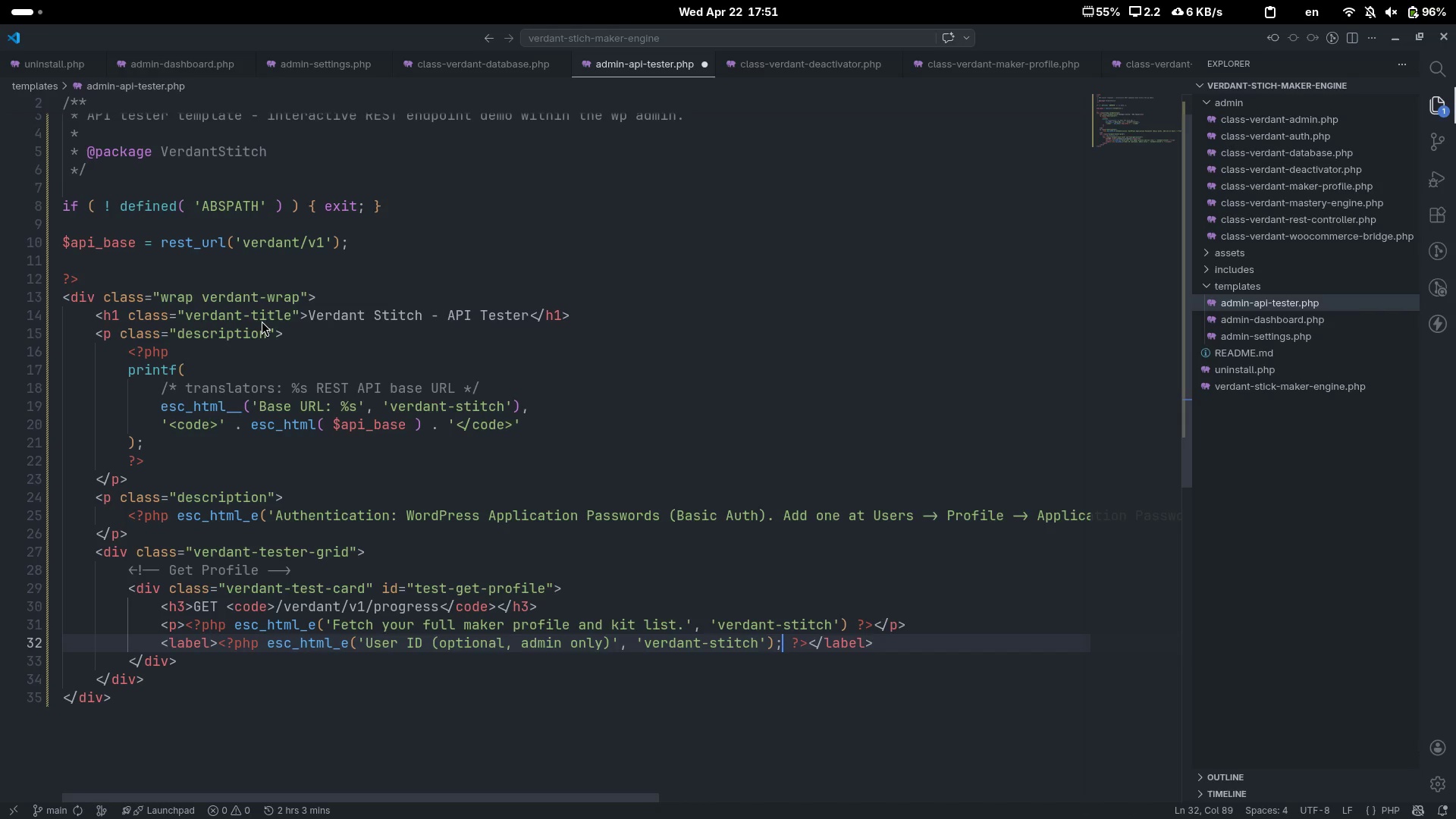 
key(ArrowUp)
 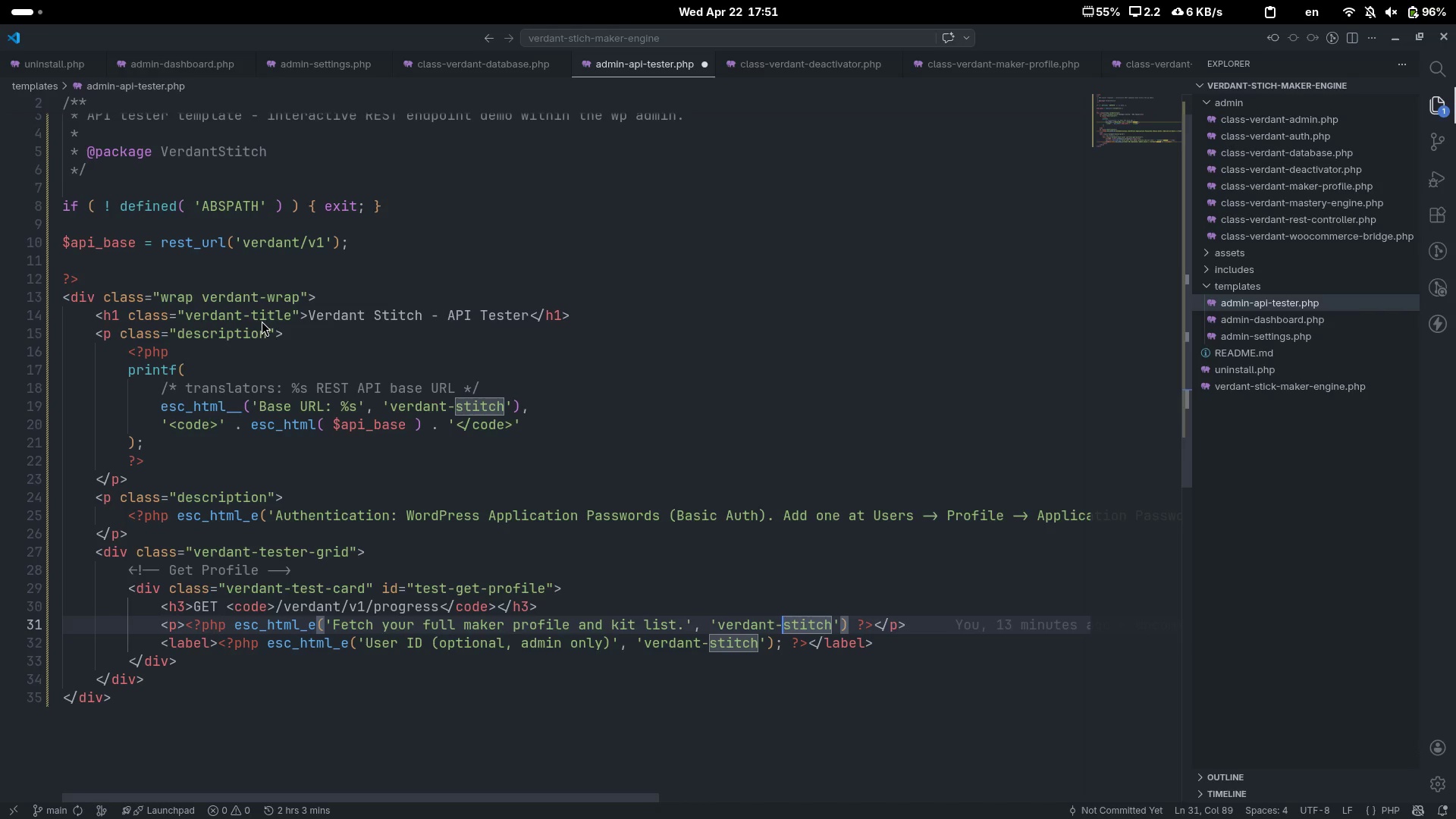 
key(Control+ArrowRight)
 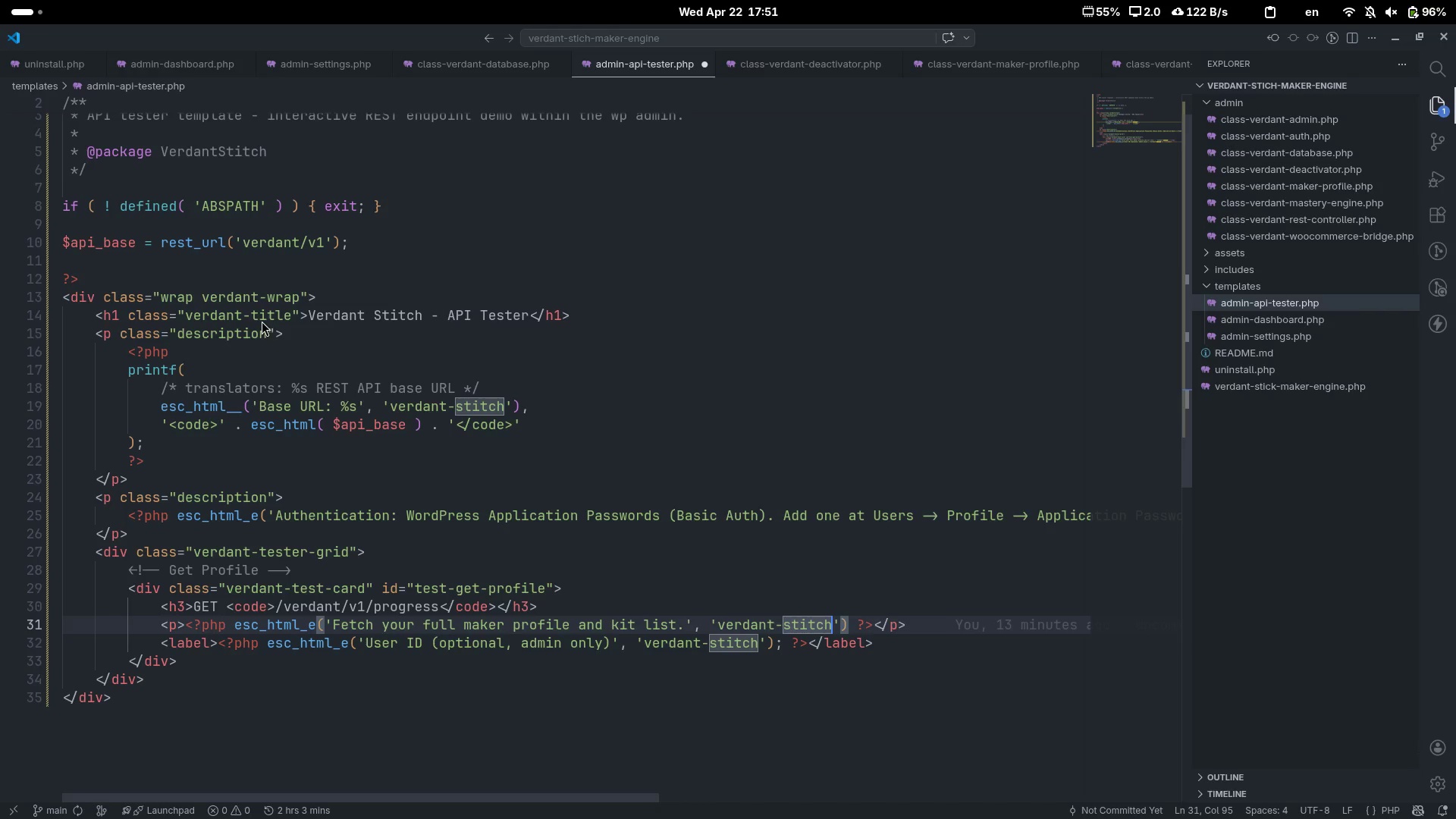 
key(ArrowRight)
 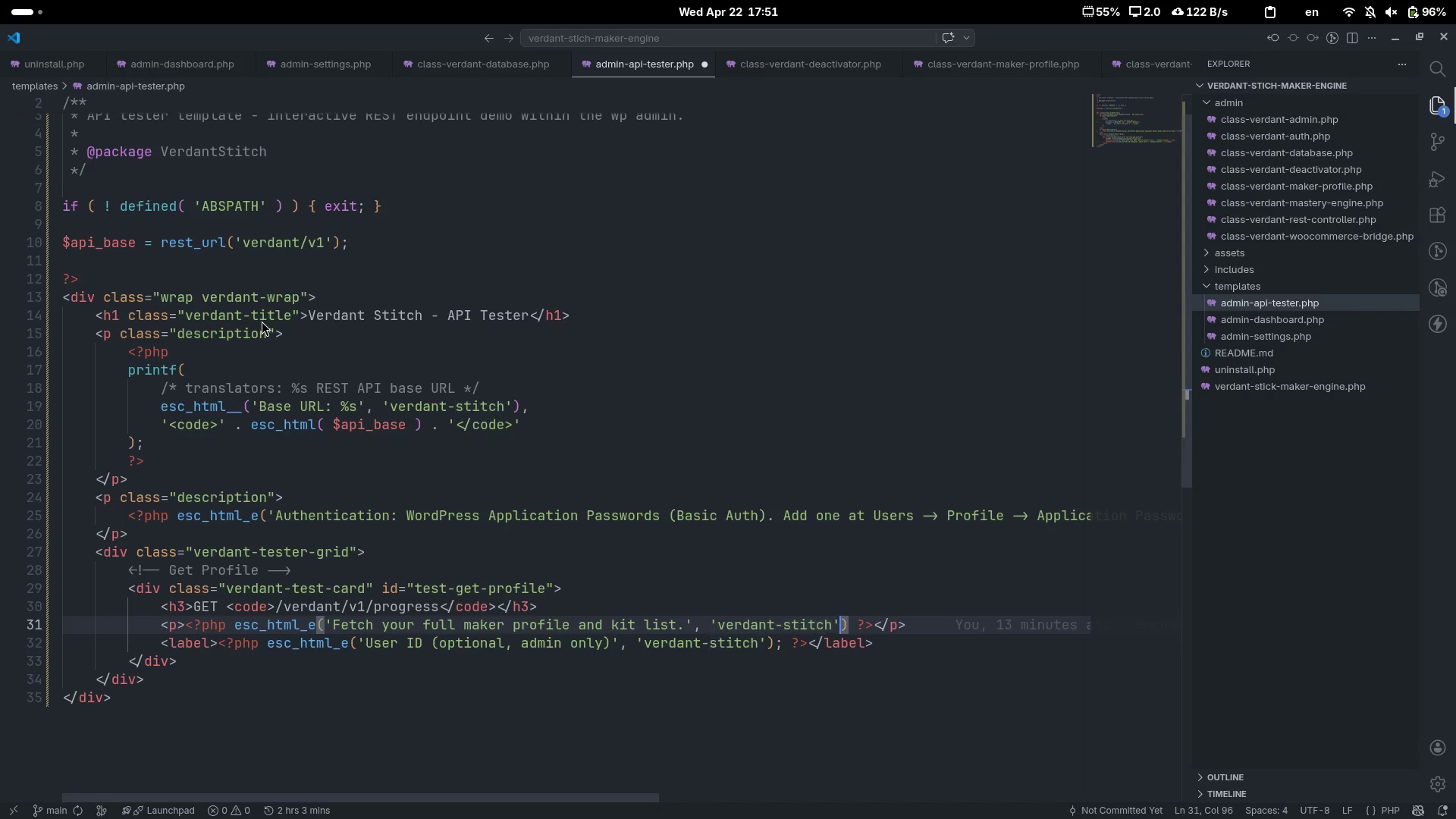 
key(ArrowRight)
 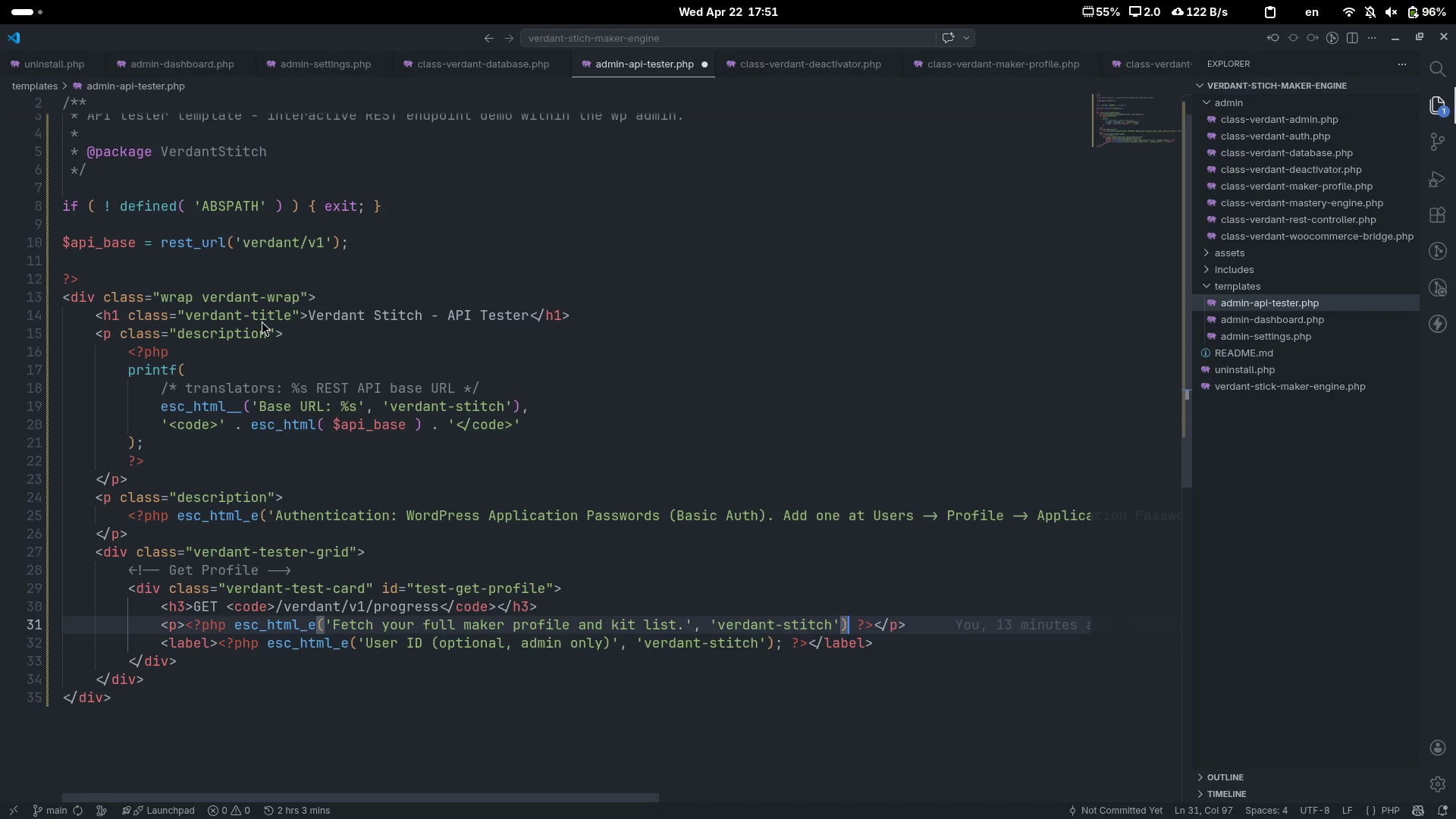 
key(Semicolon)
 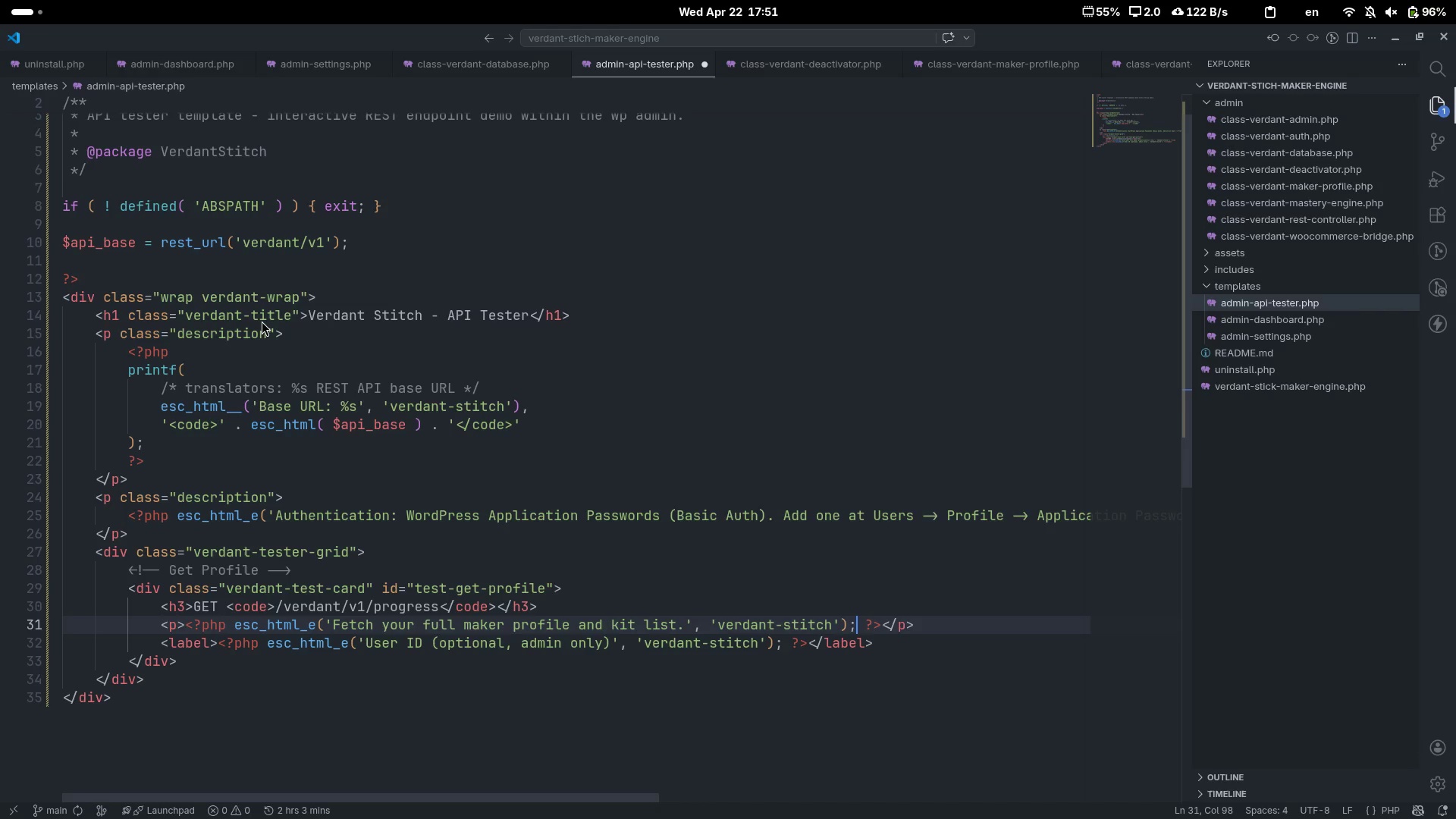 
scroll: coordinate [311, 263], scroll_direction: up, amount: 5.0
 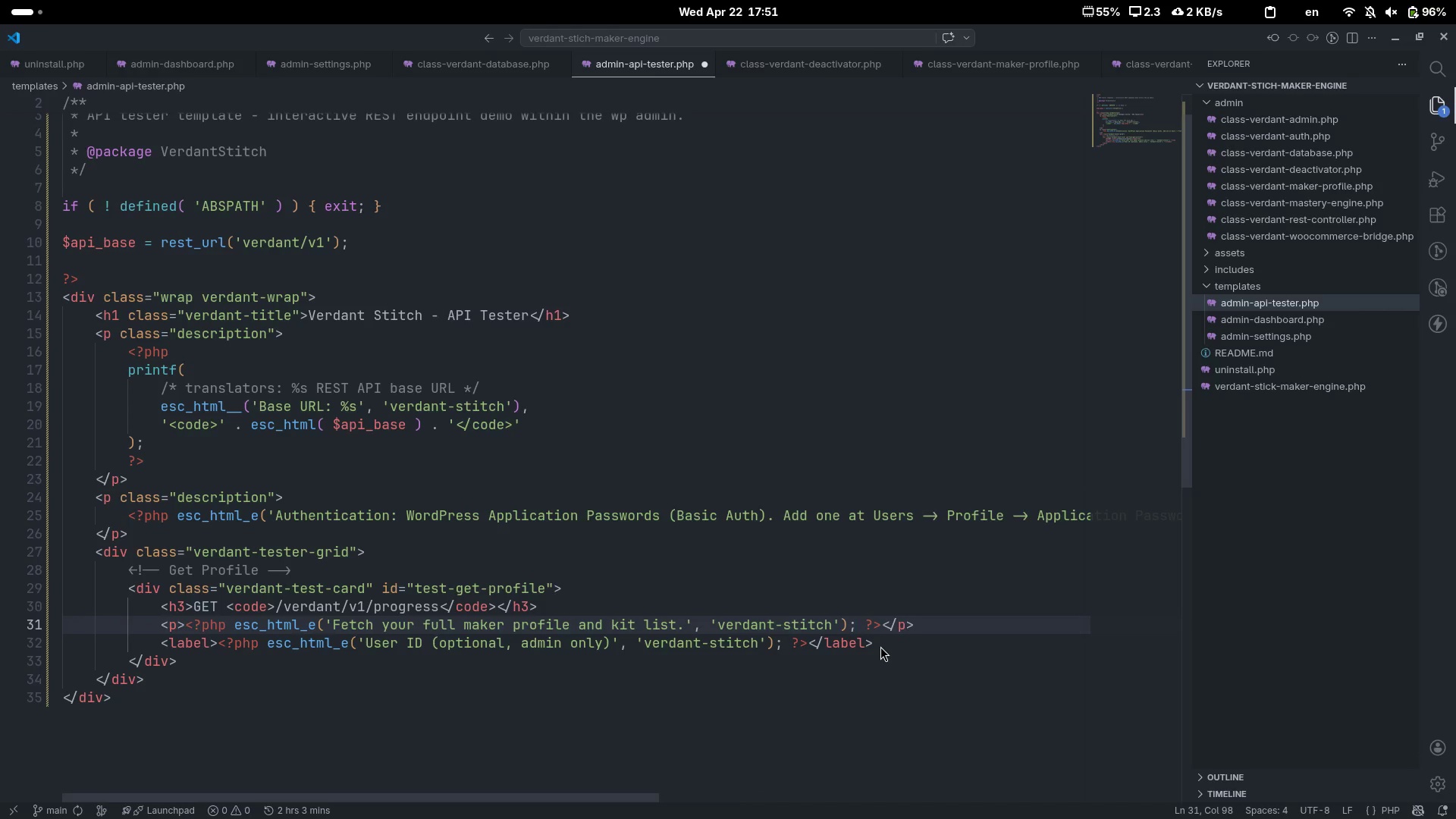 
key(ArrowDown)
 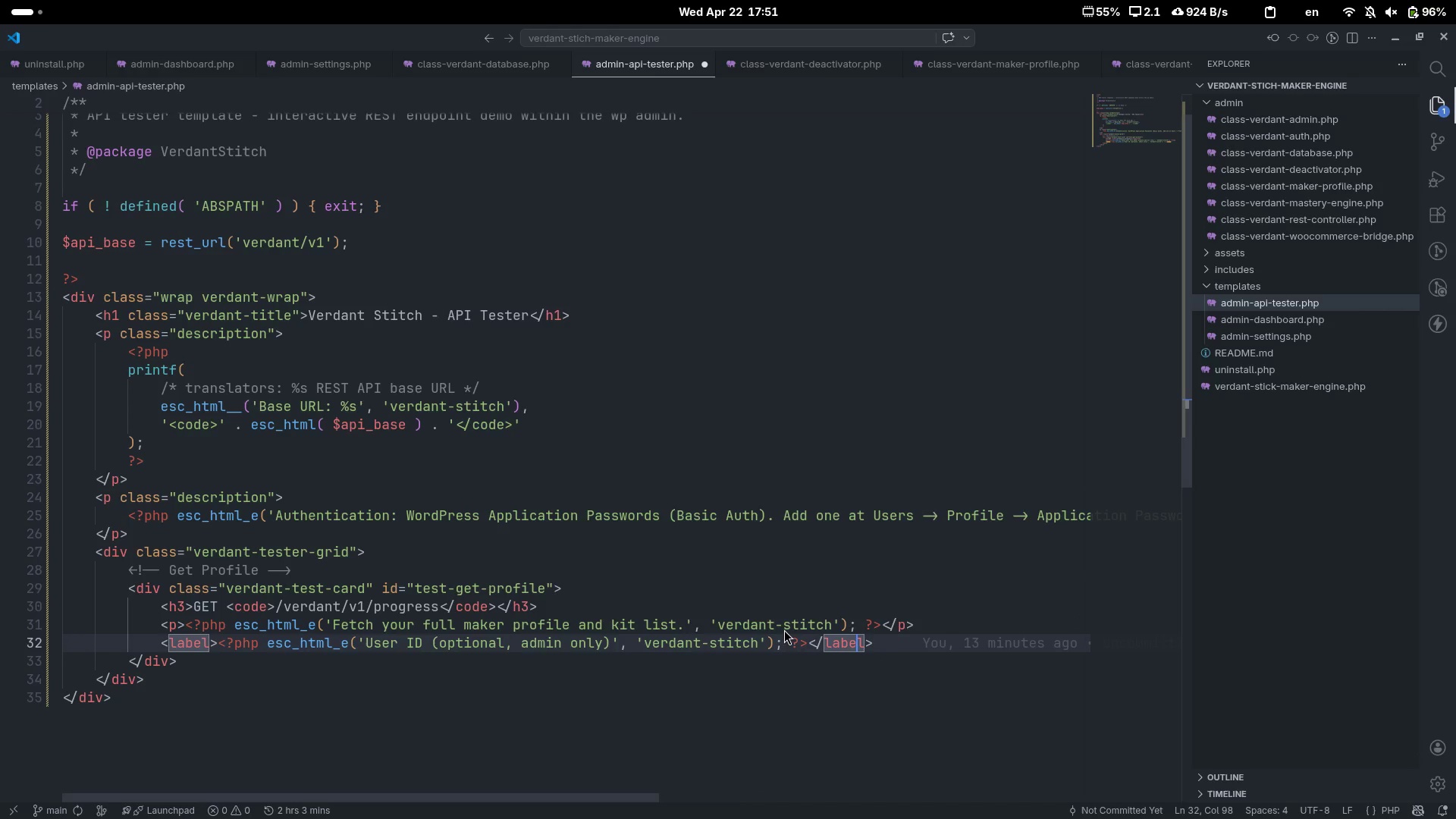 
left_click([780, 607])
 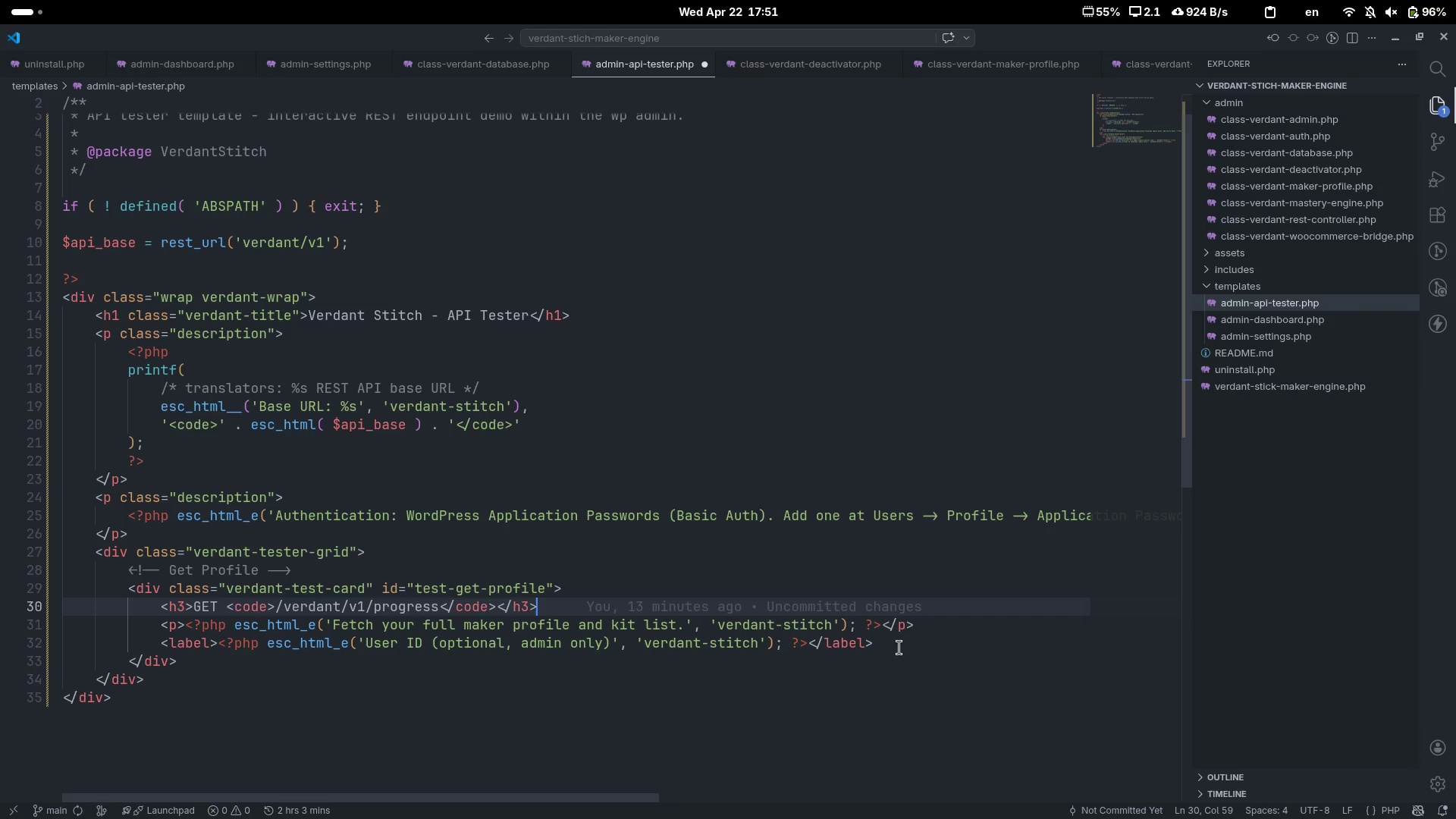 
scroll: coordinate [783, 629], scroll_direction: up, amount: 1.0
 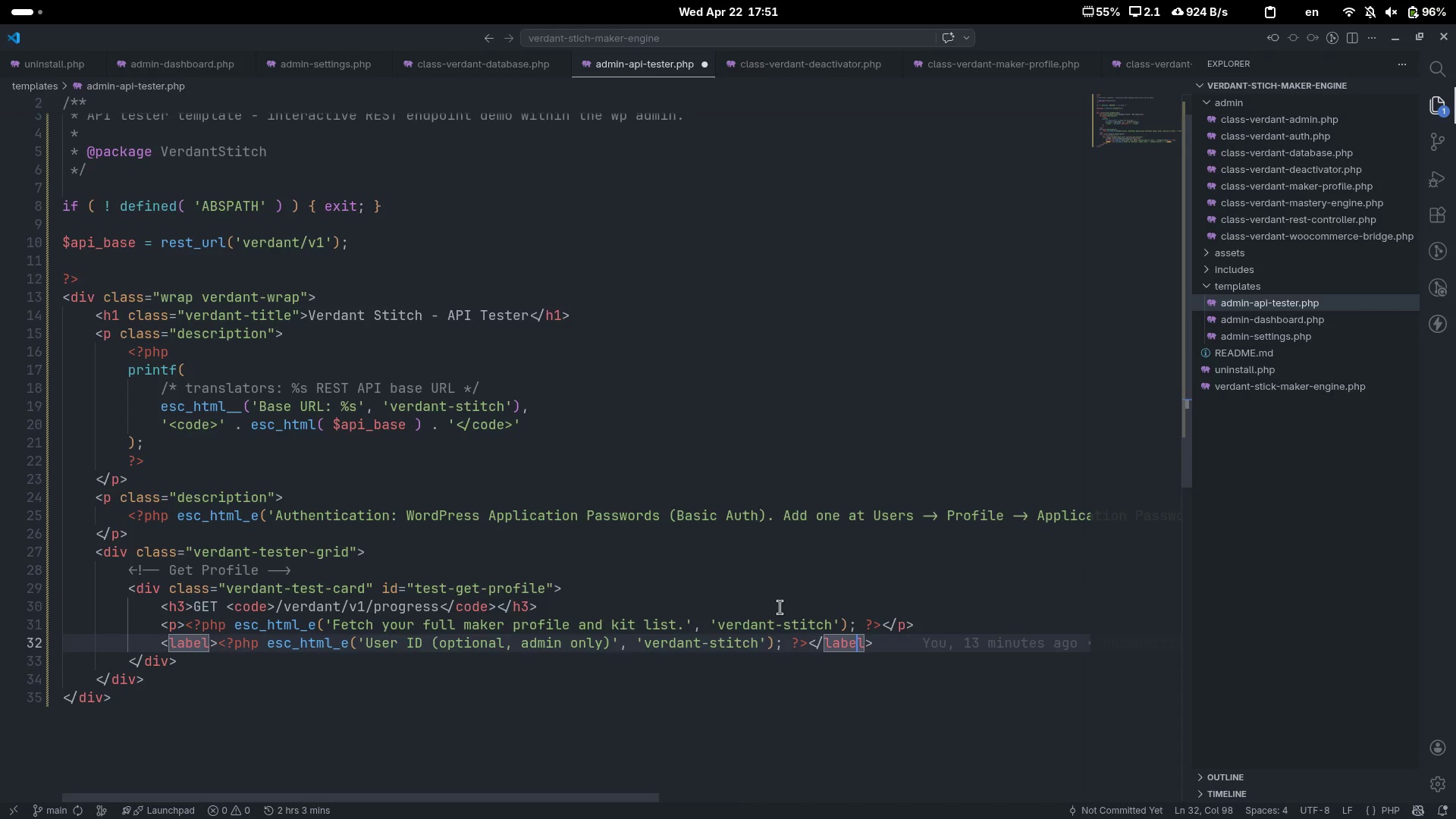 
left_click([900, 648])
 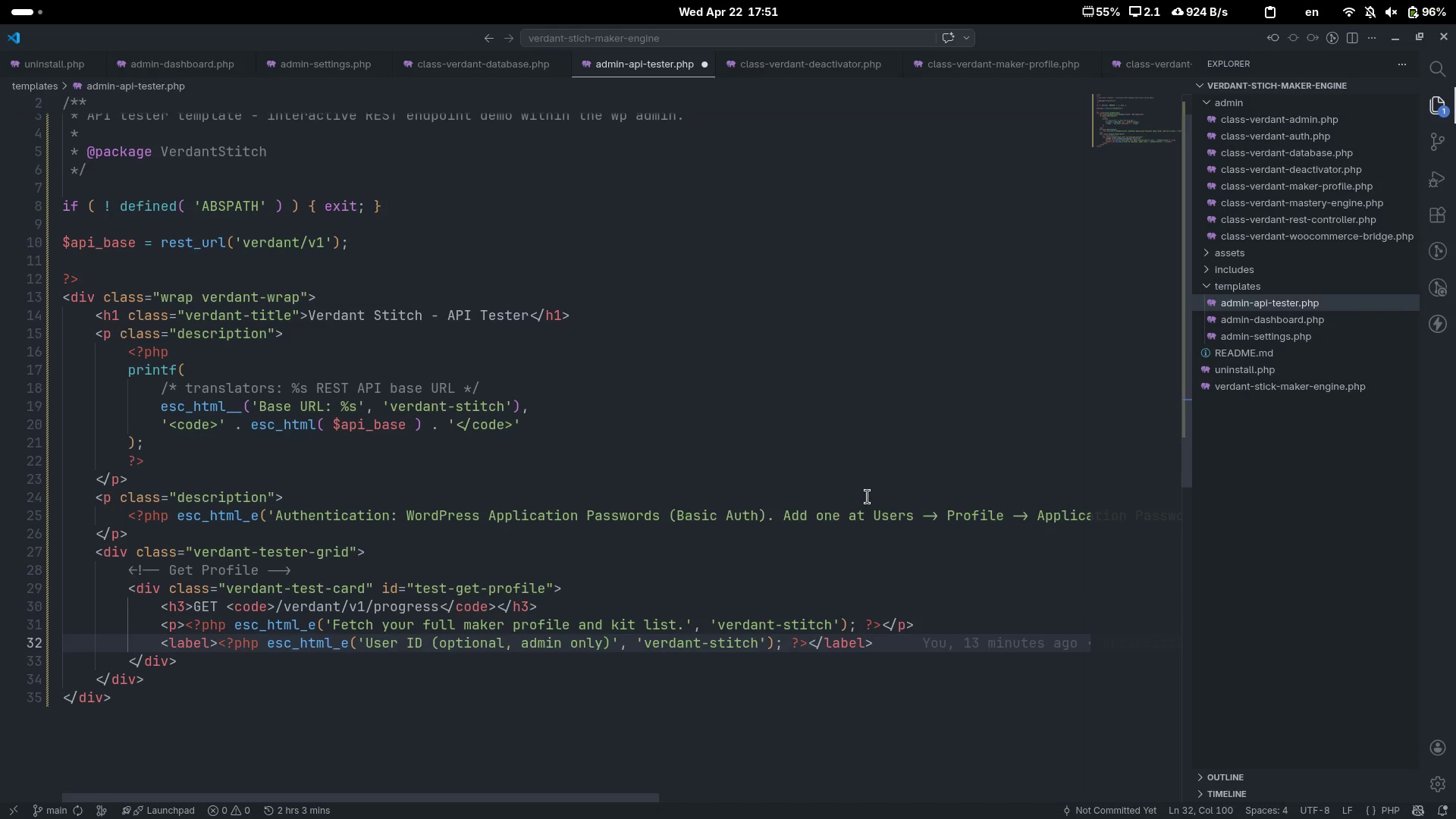 
scroll: coordinate [868, 497], scroll_direction: down, amount: 2.0
 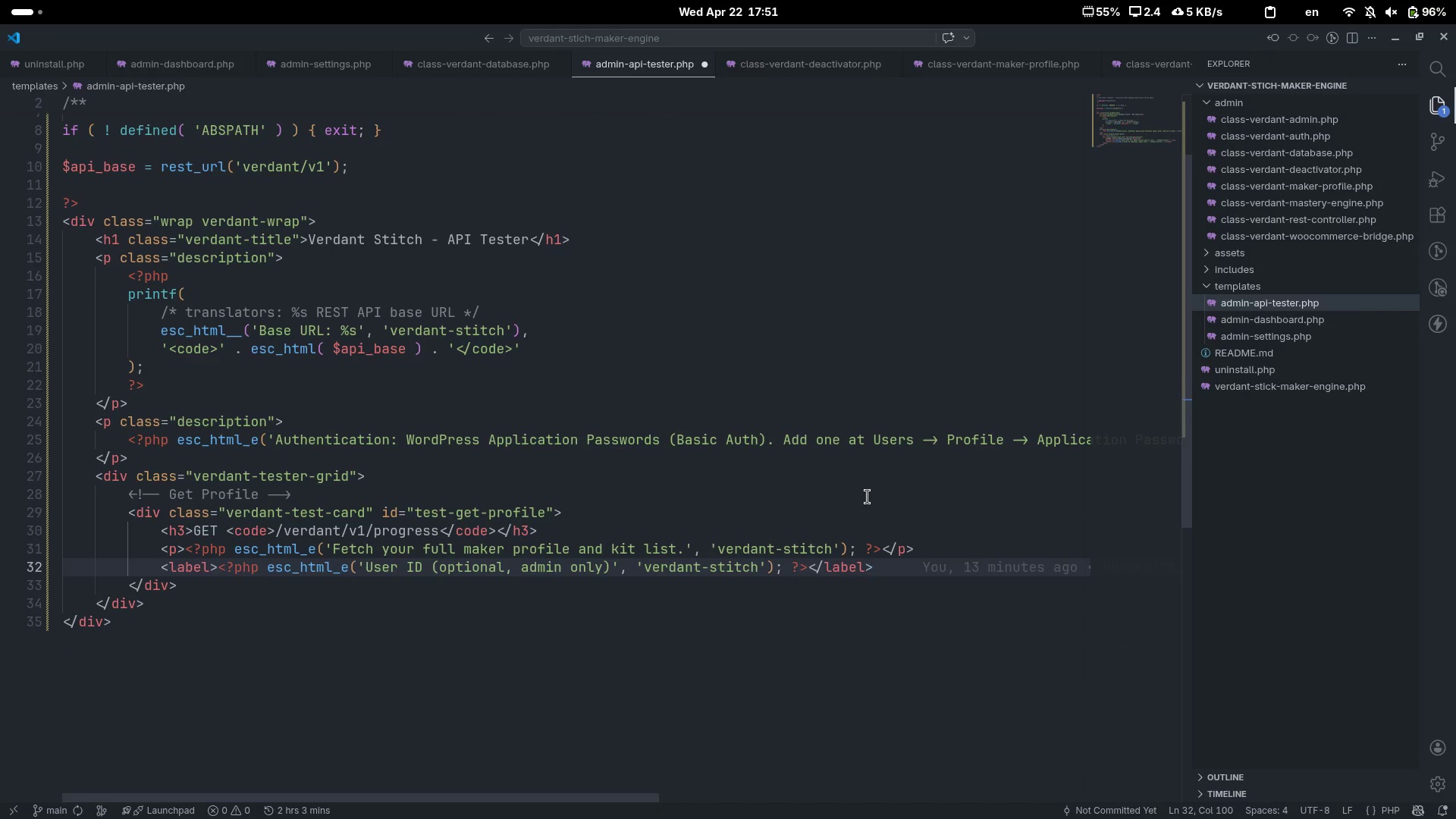 
key(Alt+AltLeft)
 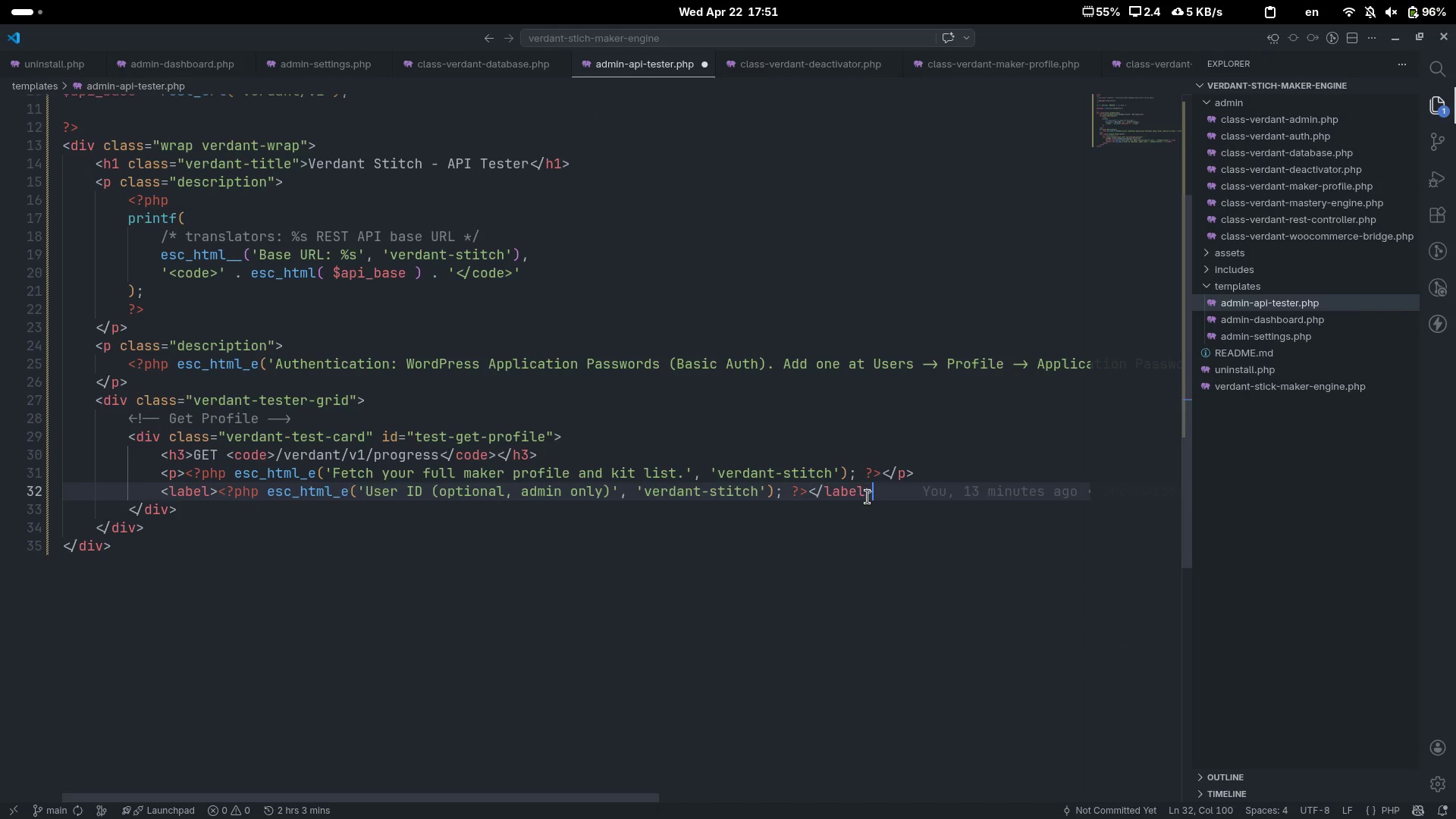 
key(Alt+Tab)
 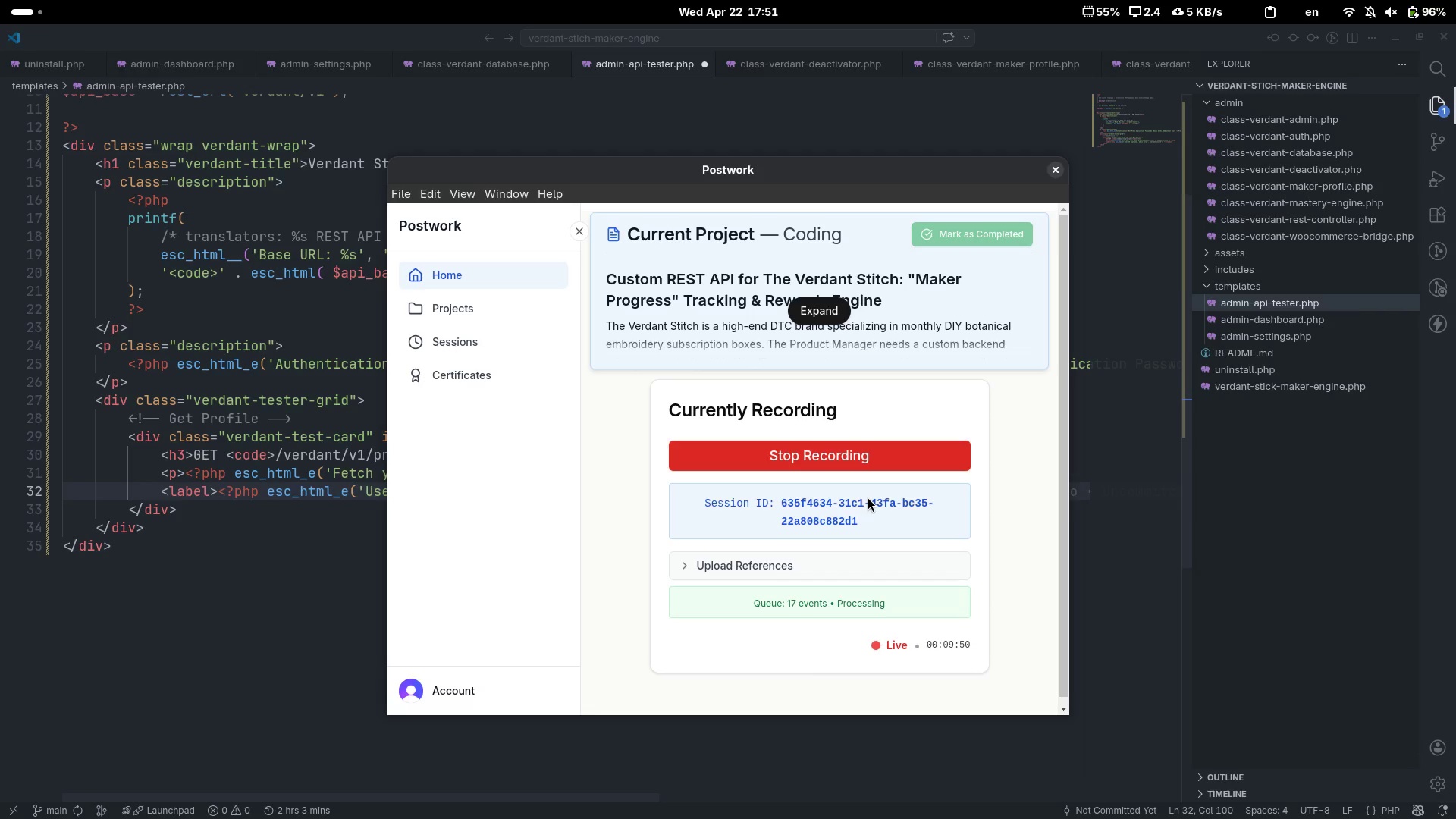 
scroll: coordinate [868, 497], scroll_direction: down, amount: 2.0